 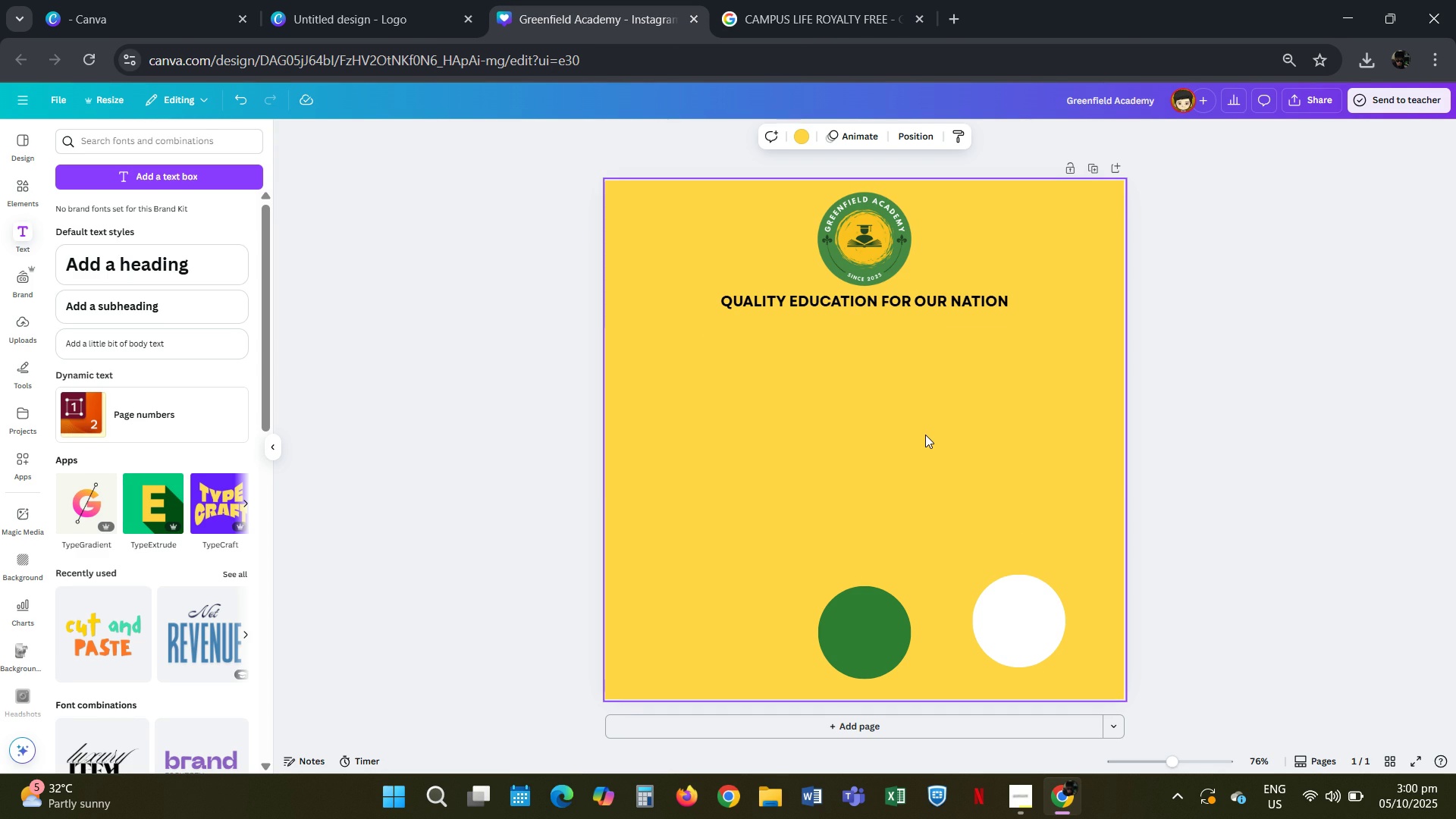 
left_click([943, 300])
 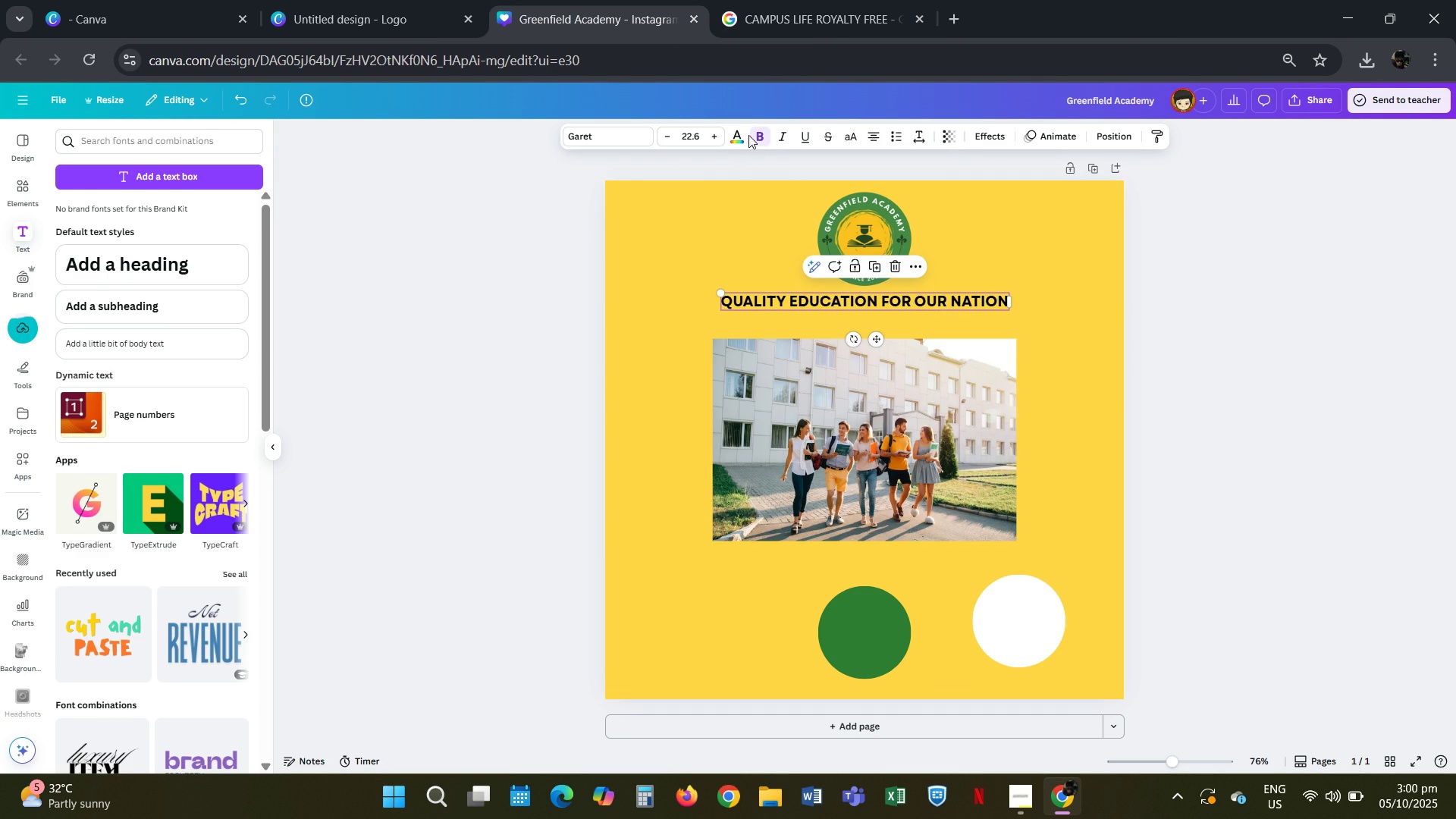 
left_click([741, 135])
 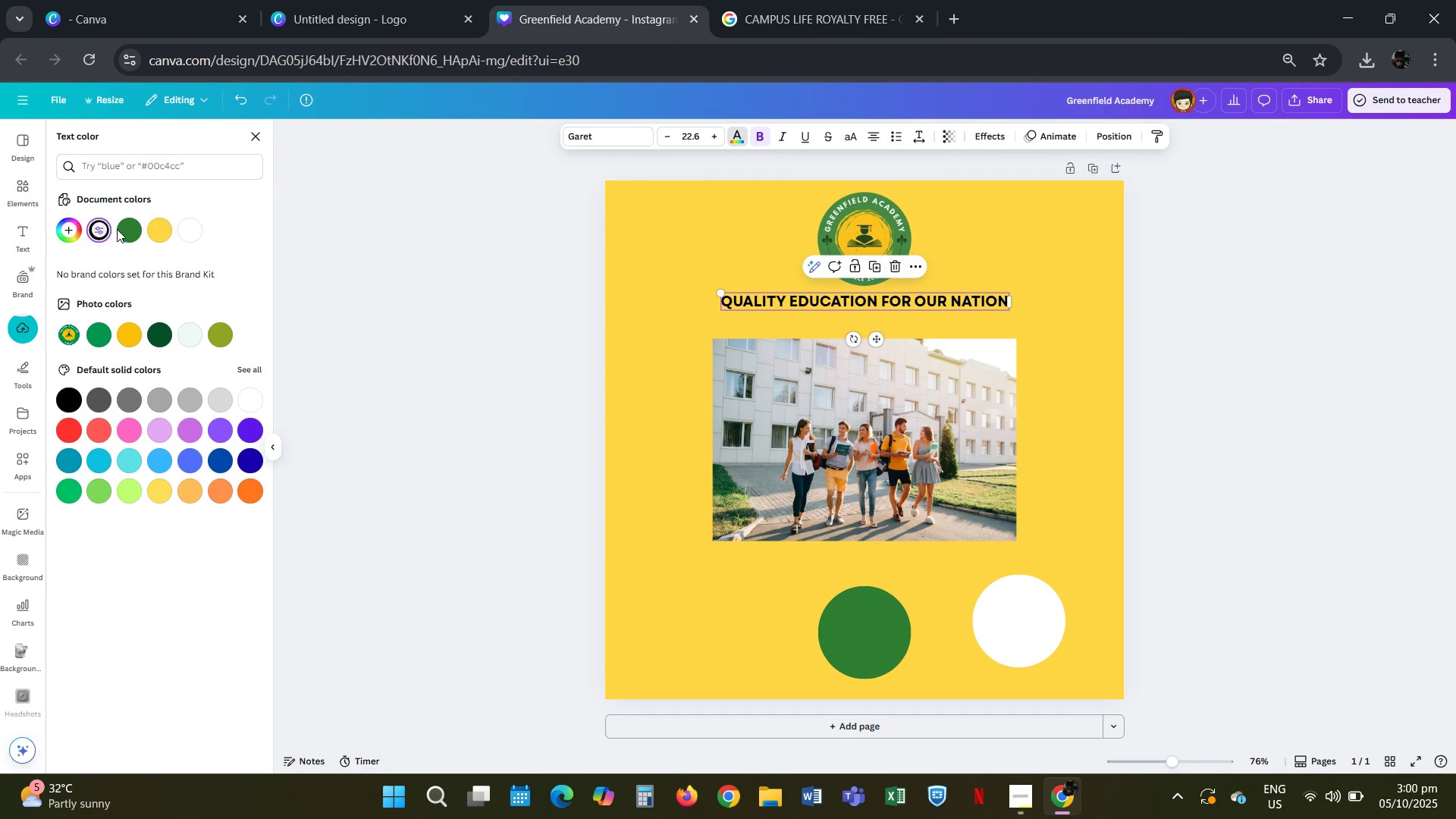 
left_click([127, 226])
 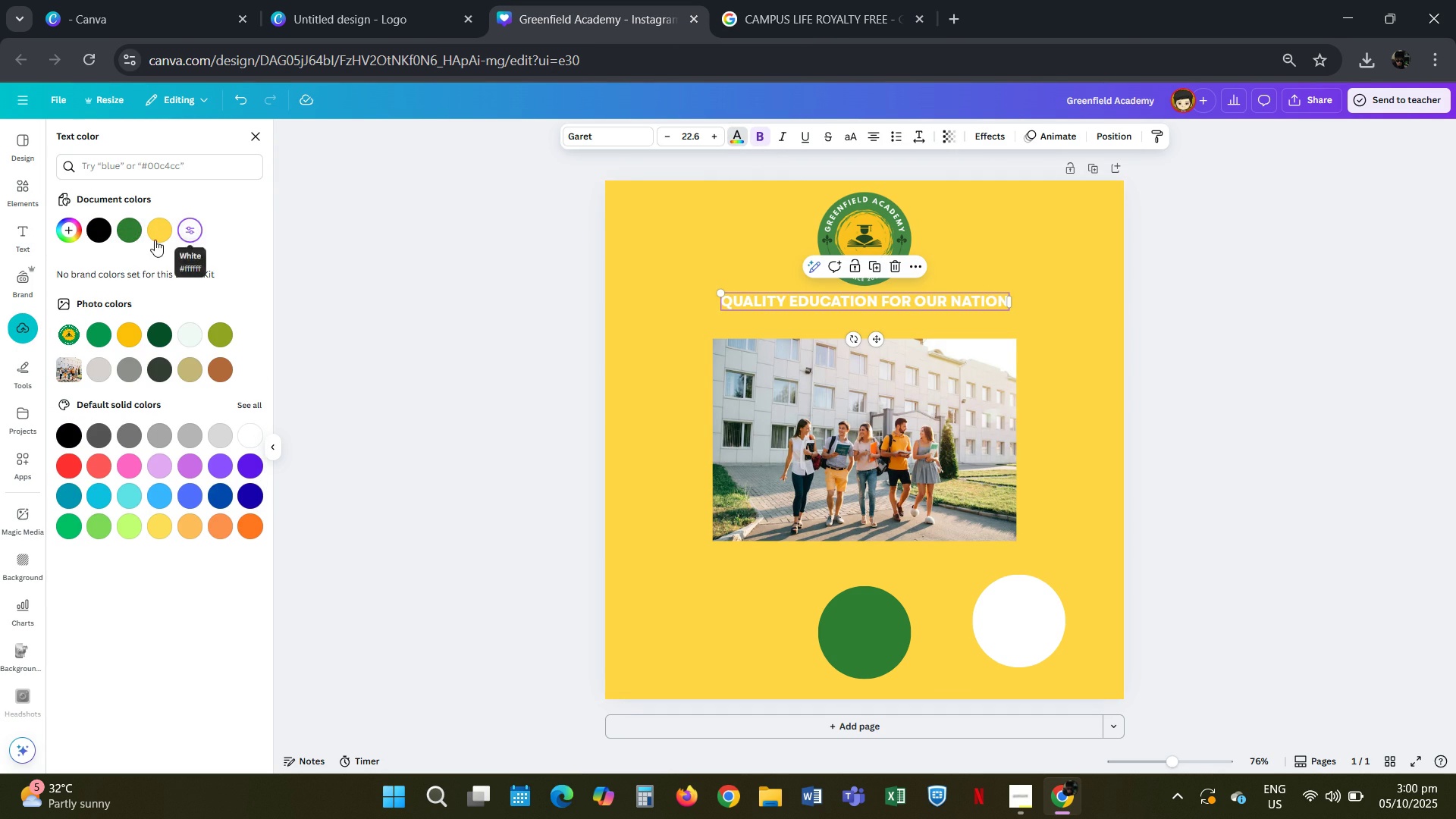 
left_click([130, 234])
 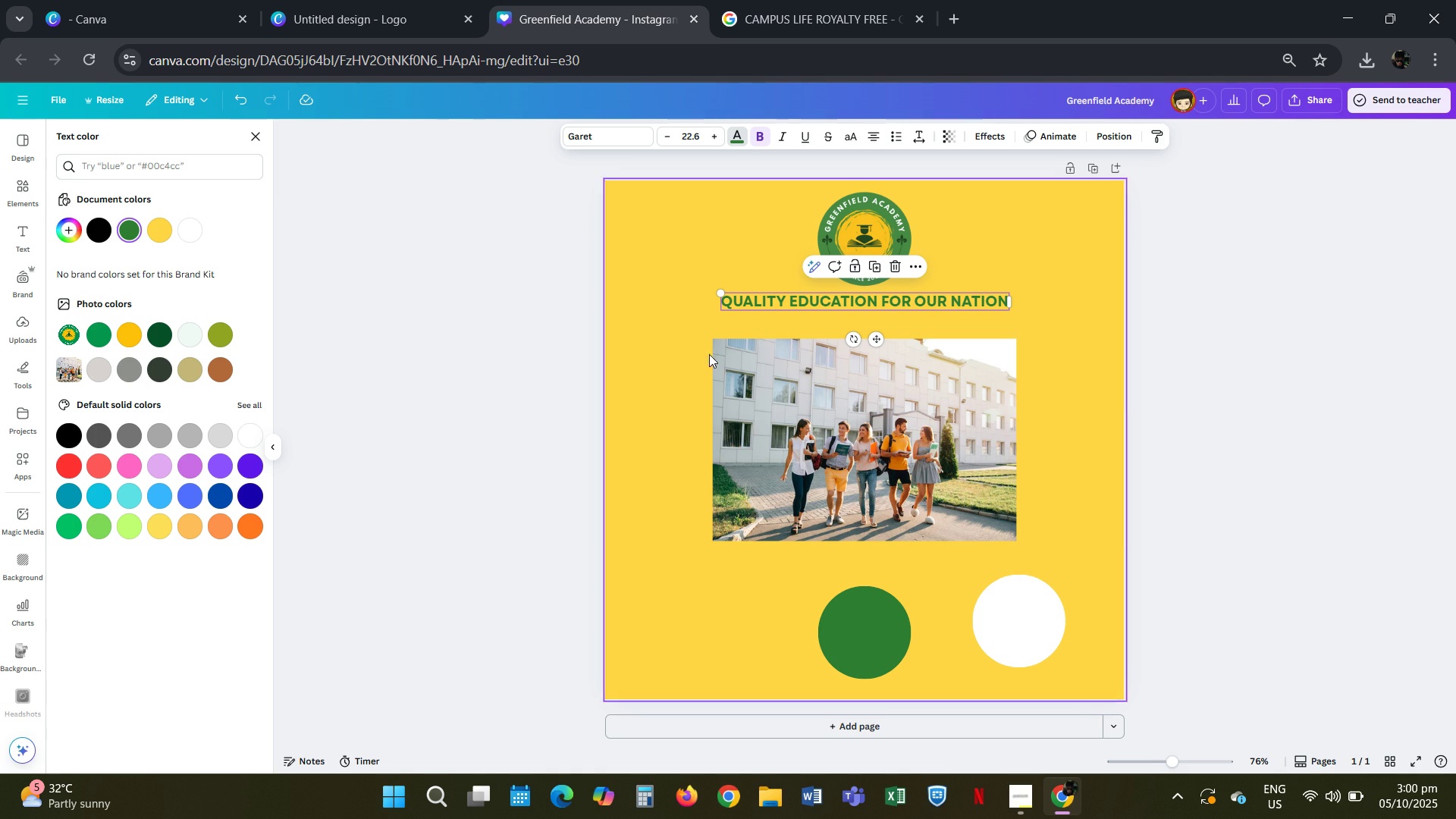 
left_click([1225, 379])
 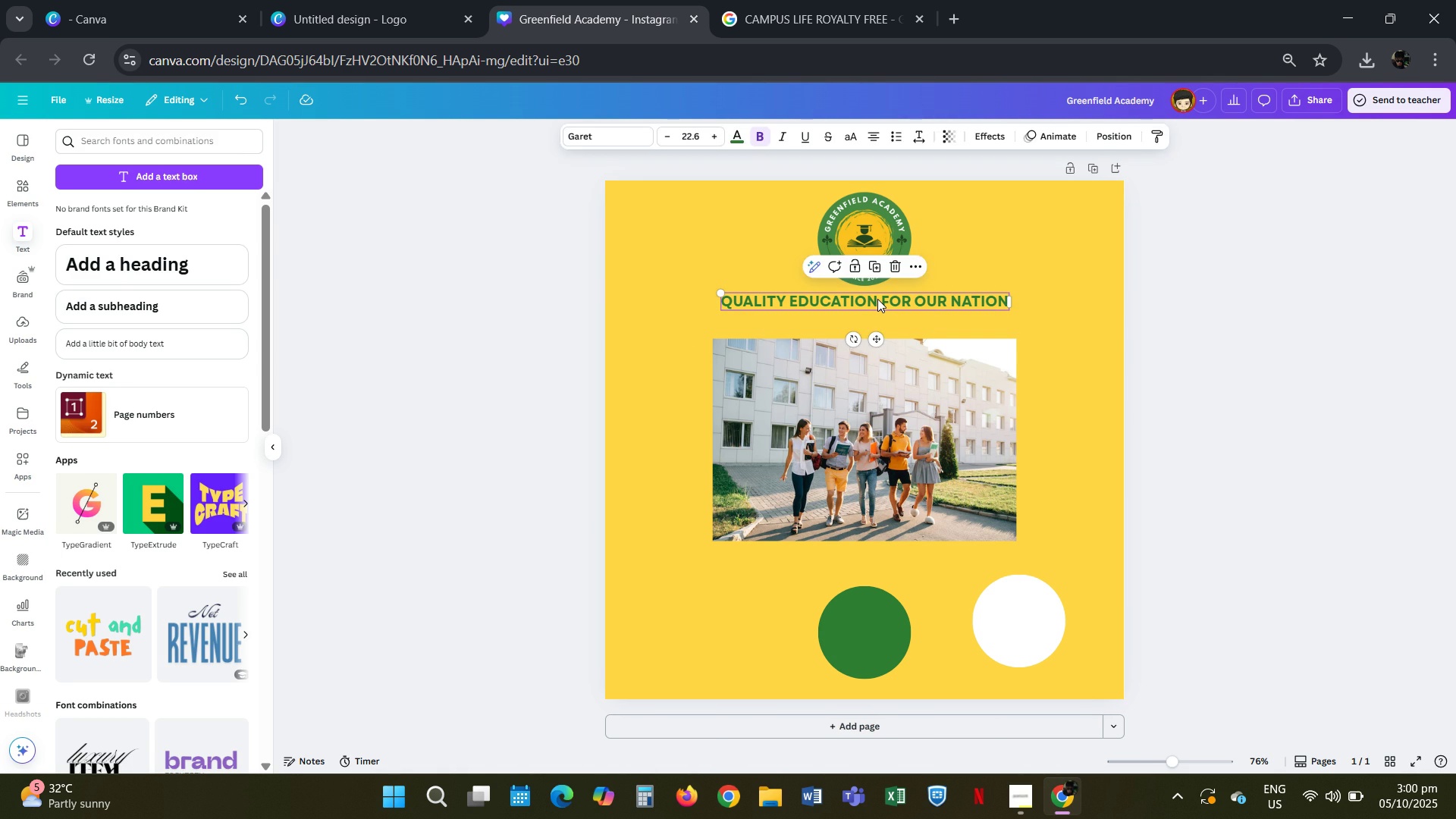 
left_click([877, 299])
 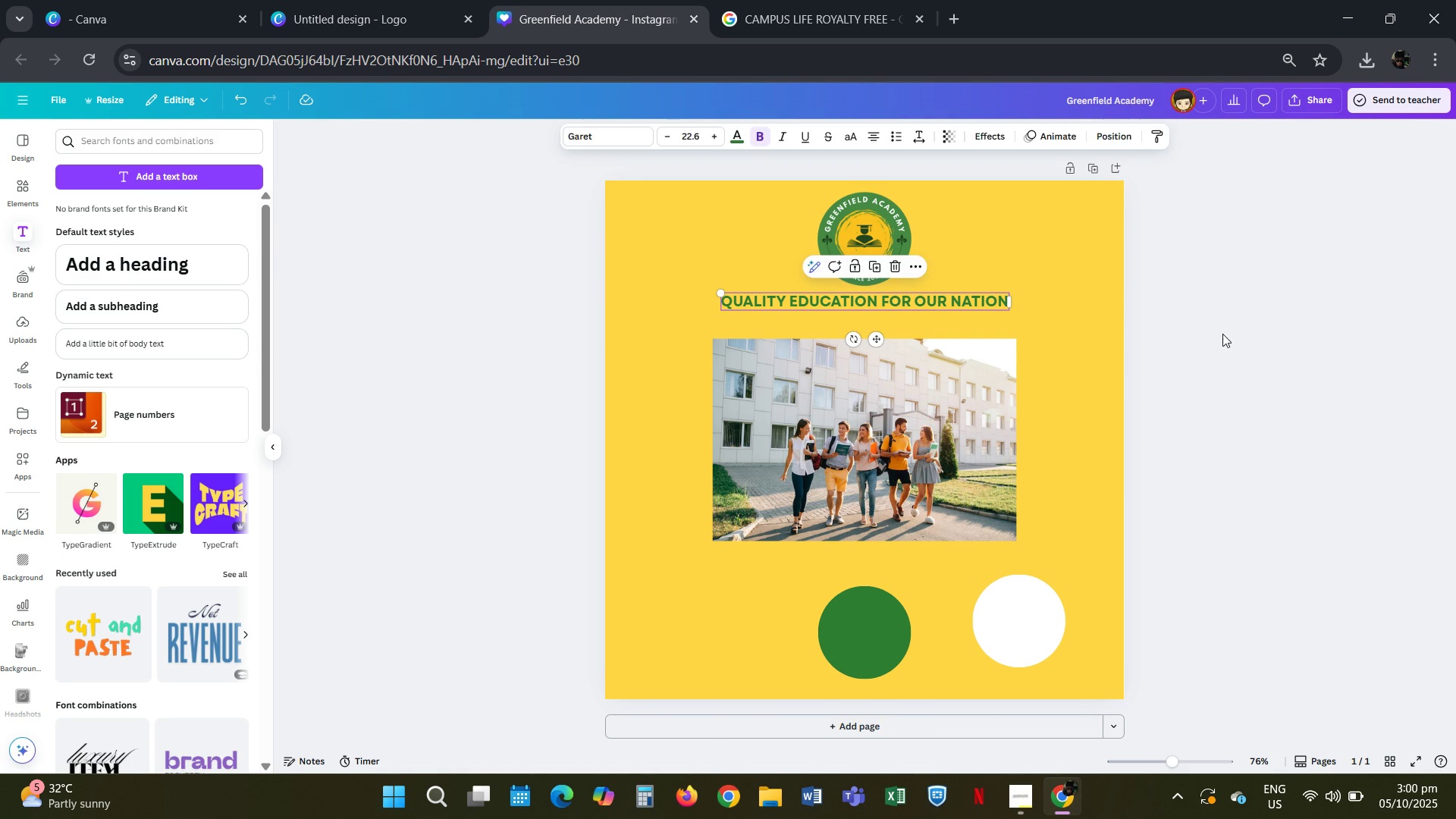 
left_click([1222, 334])
 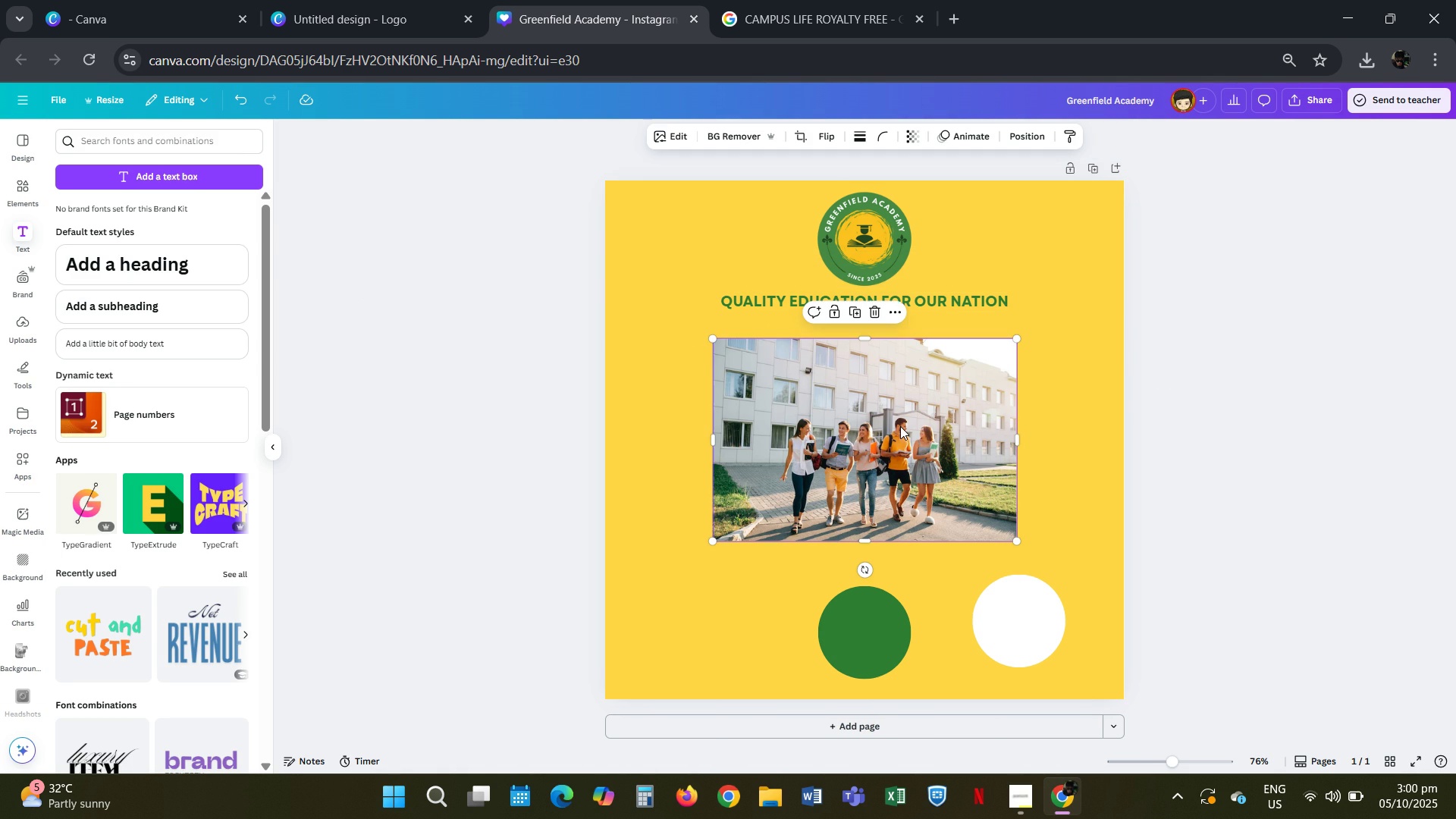 
left_click([900, 426])
 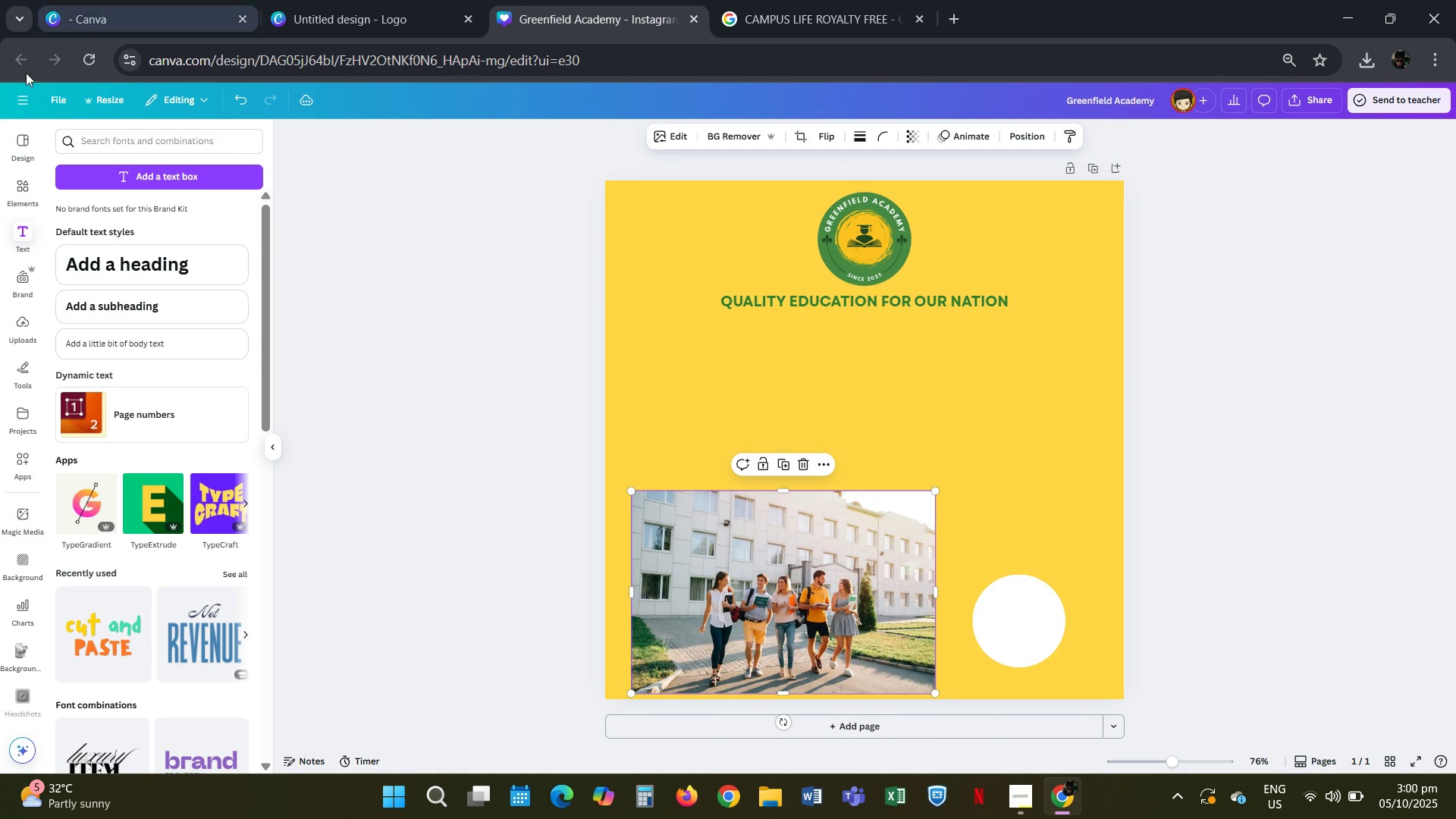 
left_click([116, 144])
 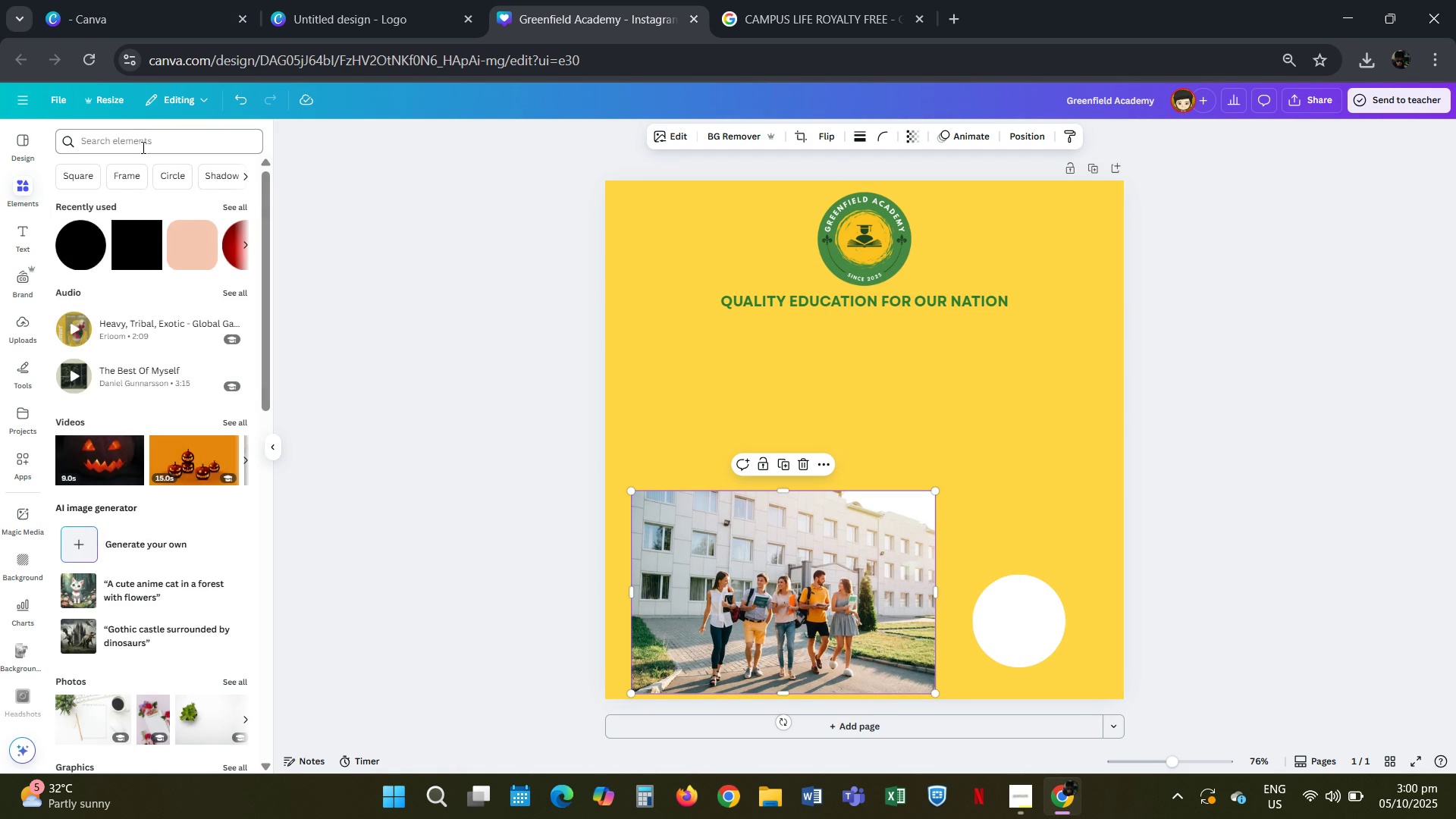 
left_click([149, 146])
 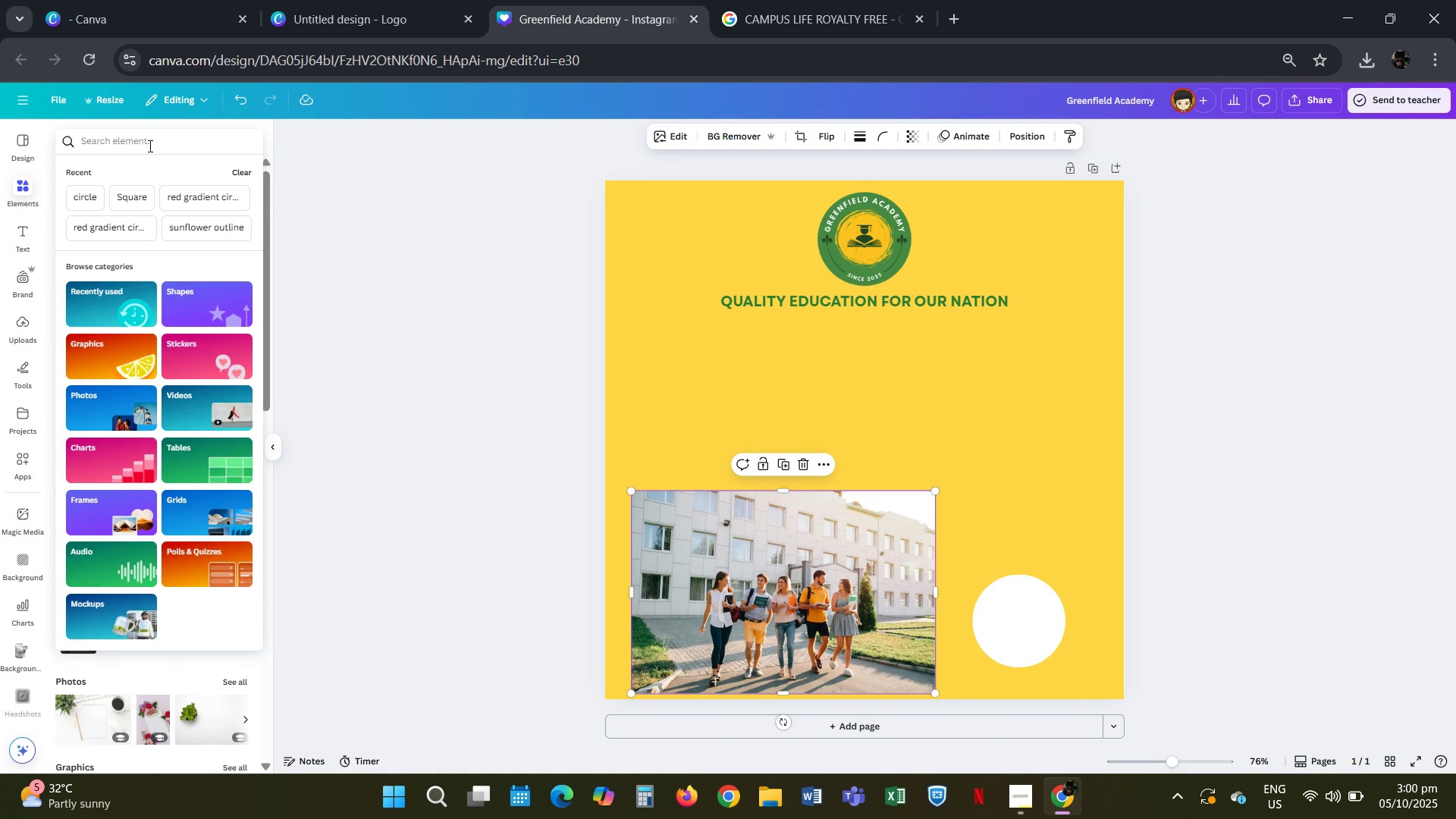 
type(RECTANGLE)
 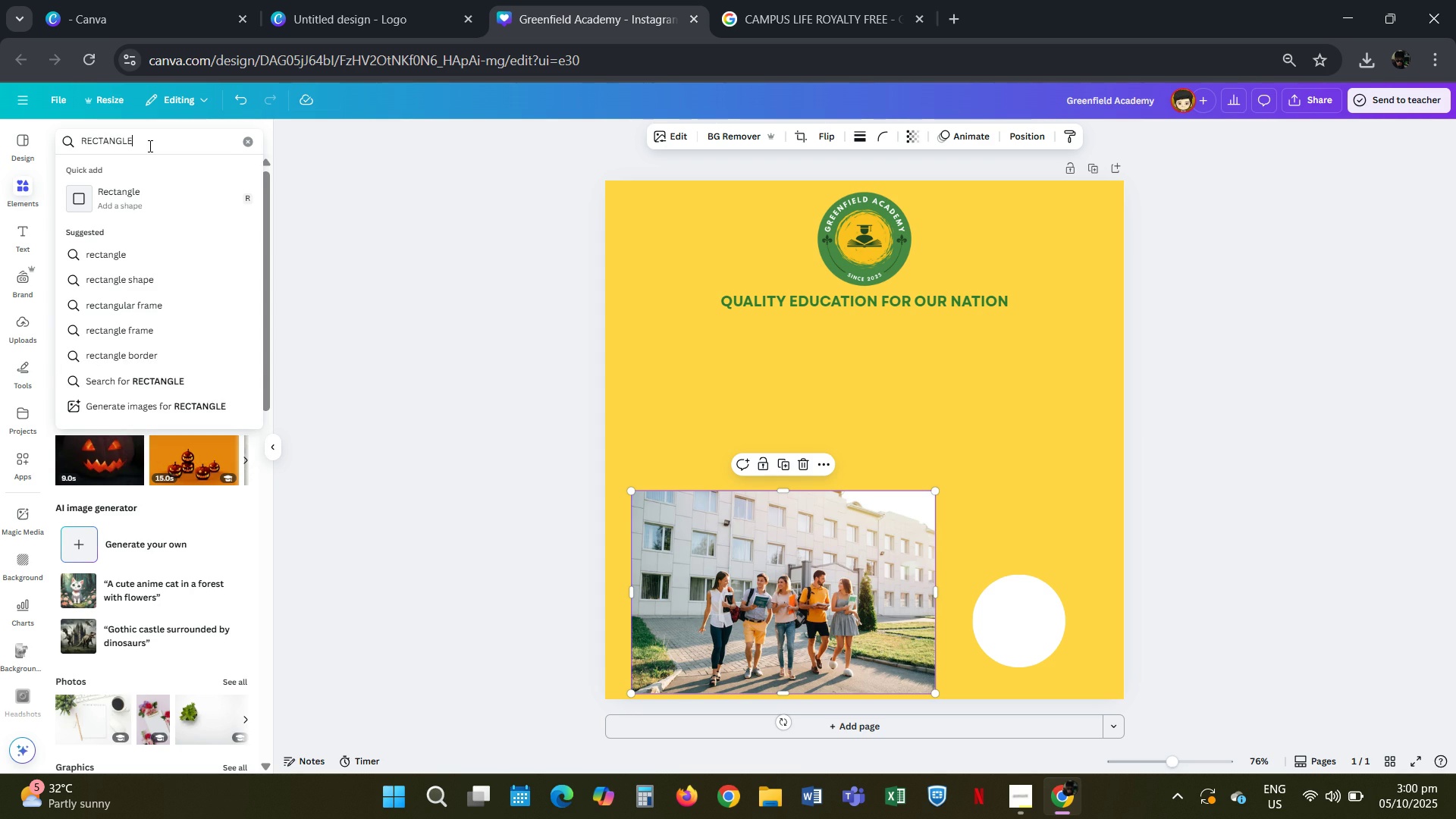 
key(Enter)
 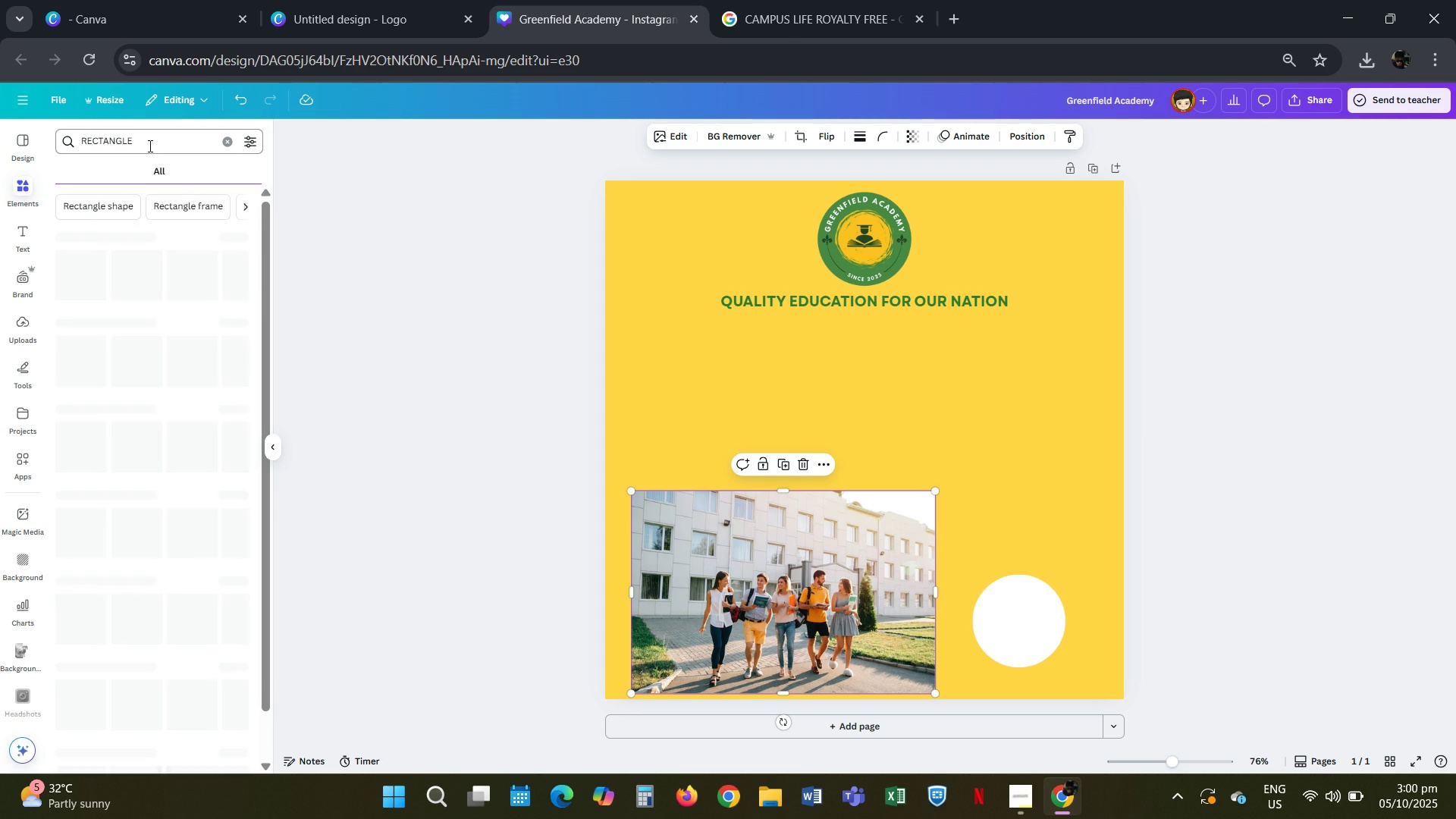 
key(CapsLock)
 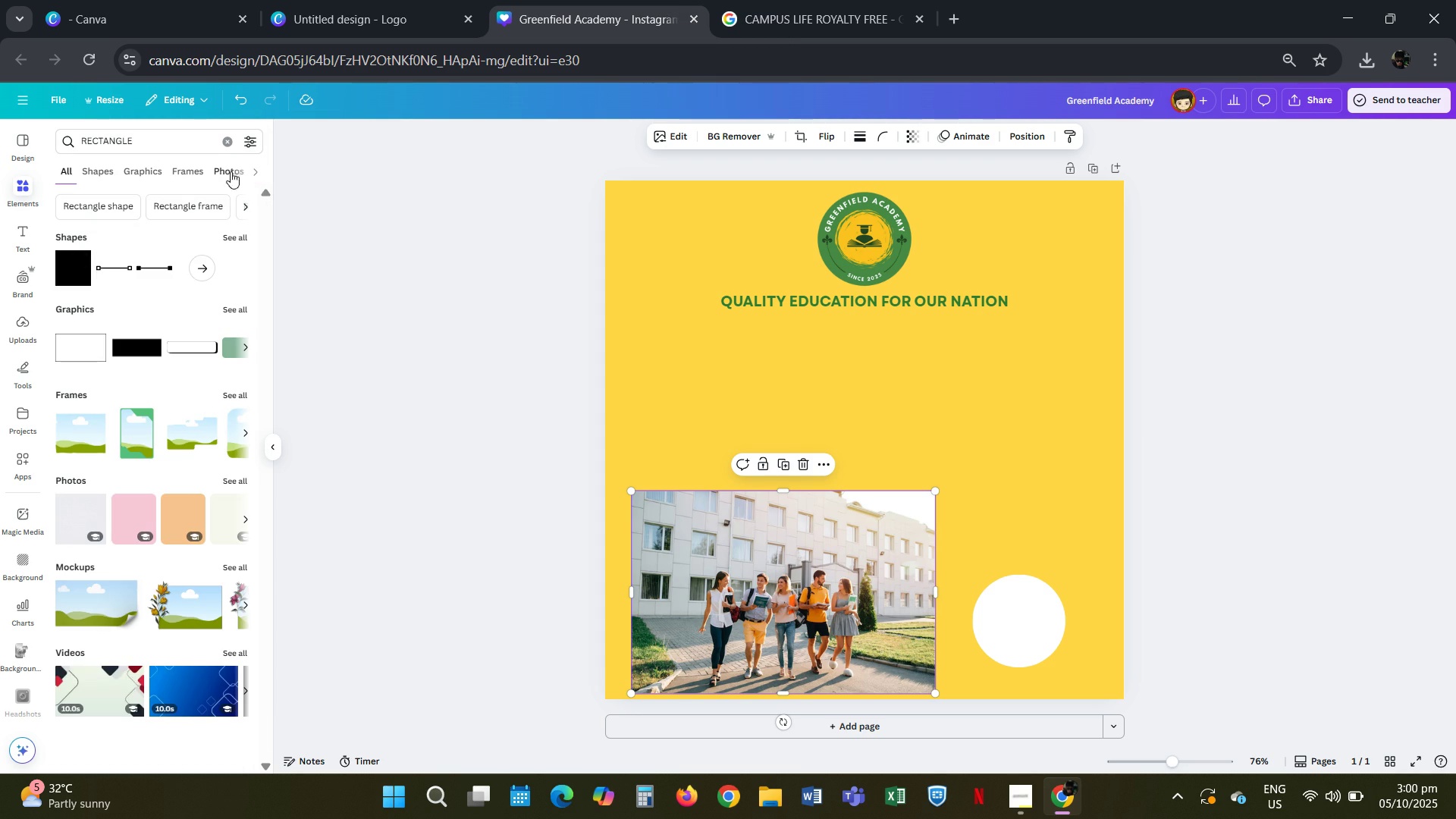 
left_click([196, 174])
 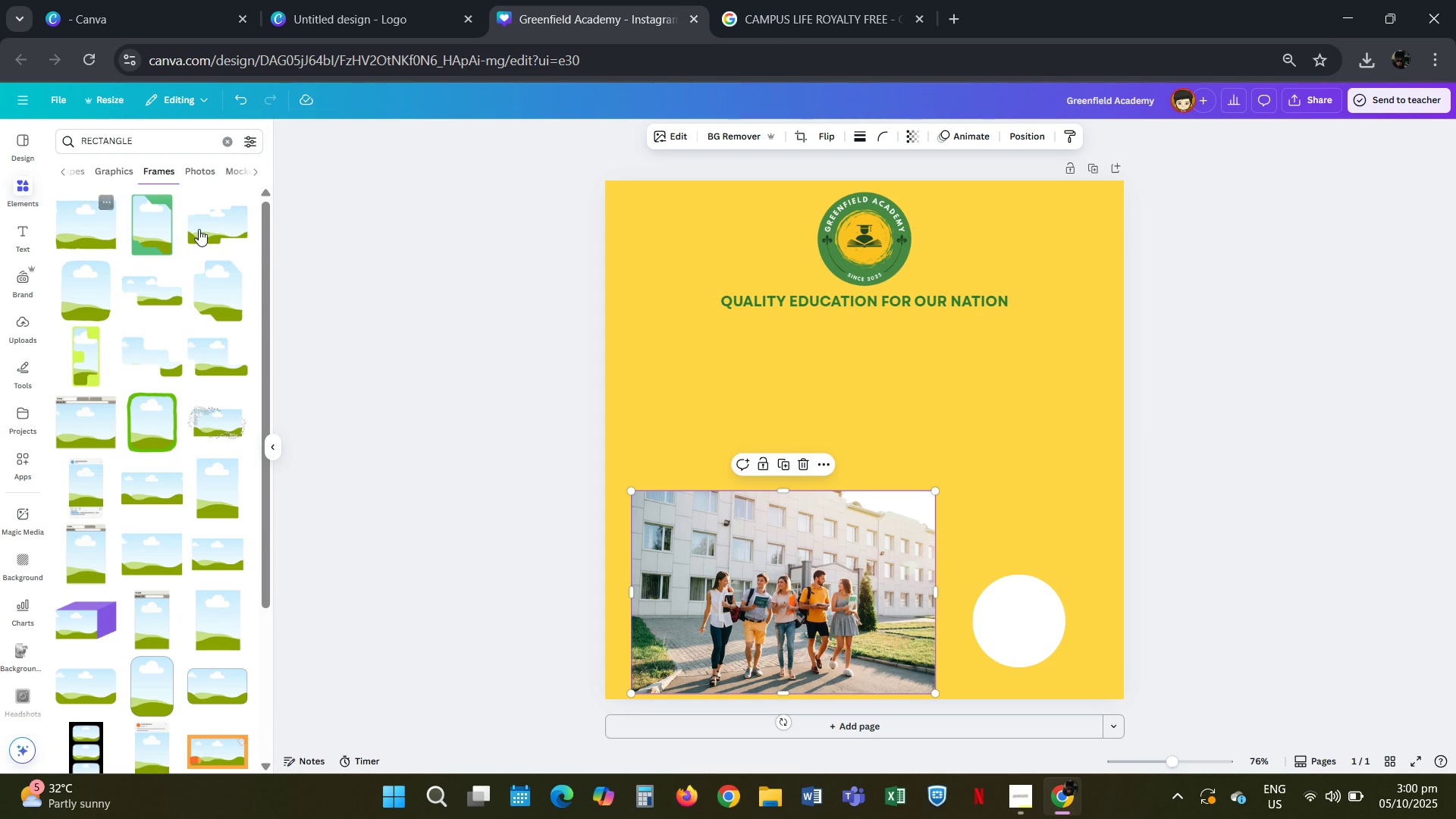 
scroll: coordinate [218, 231], scroll_direction: down, amount: 1.0
 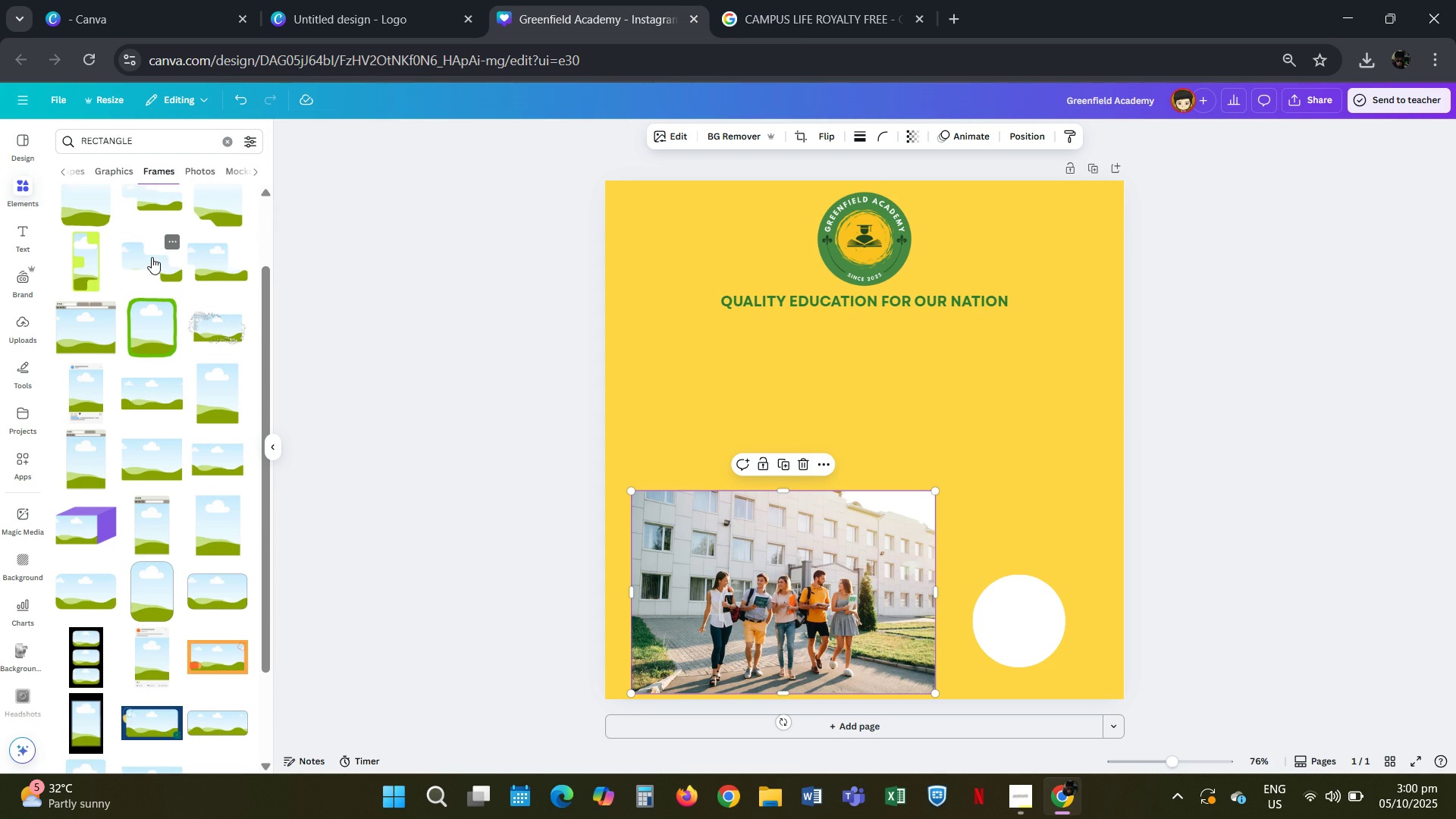 
scroll: coordinate [218, 296], scroll_direction: none, amount: 0.0
 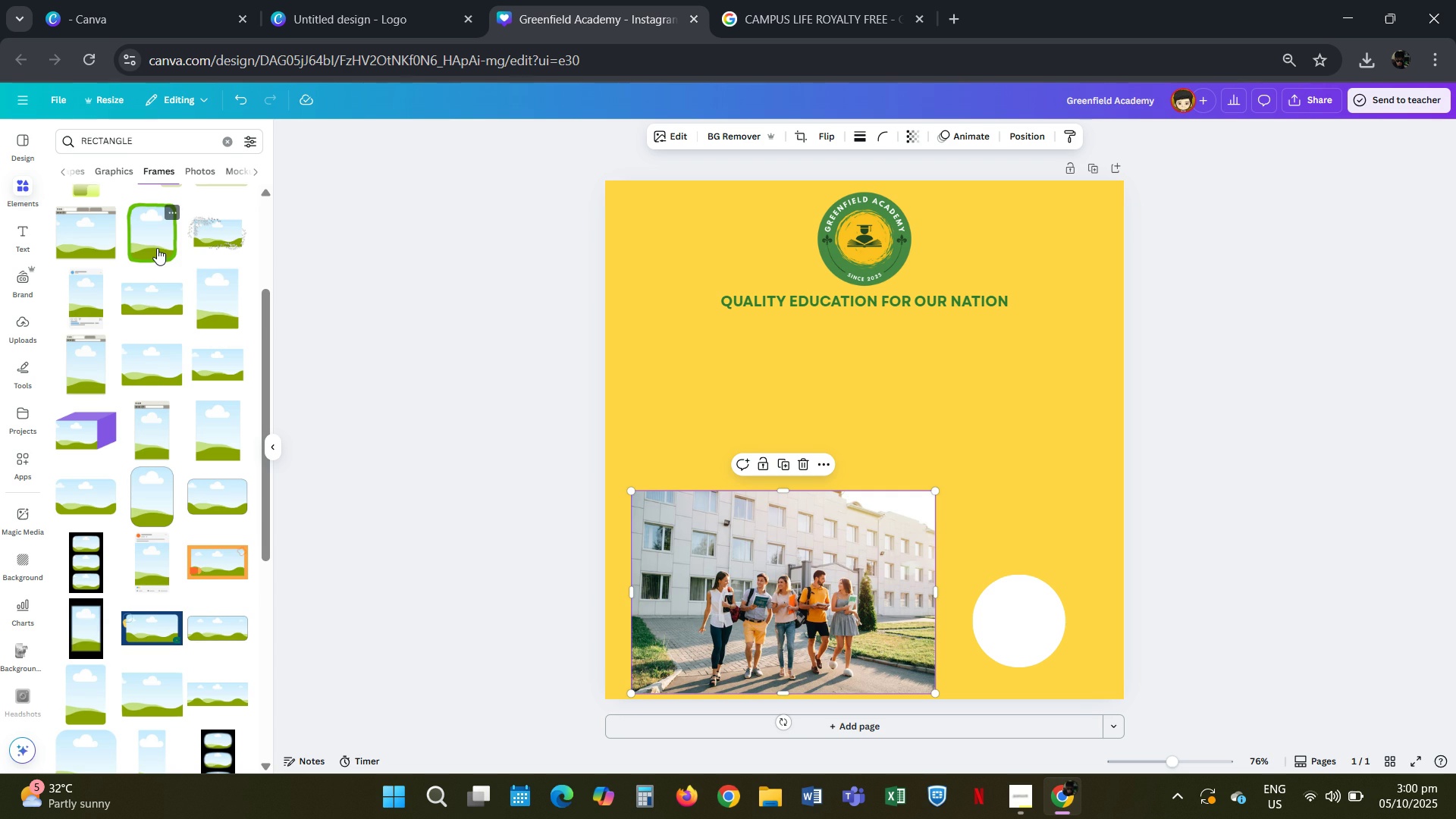 
scroll: coordinate [199, 536], scroll_direction: up, amount: 3.0
 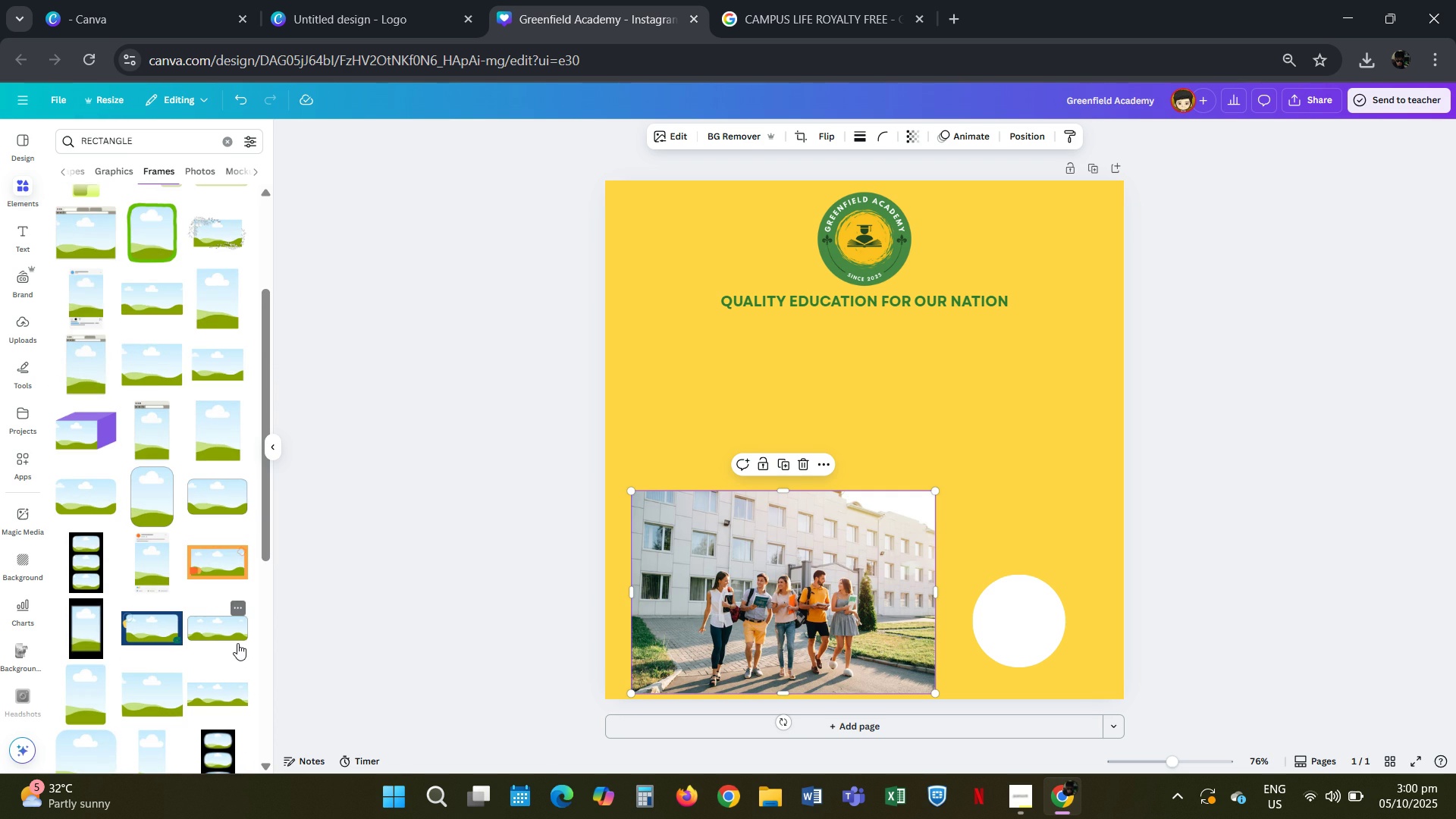 
left_click([234, 639])
 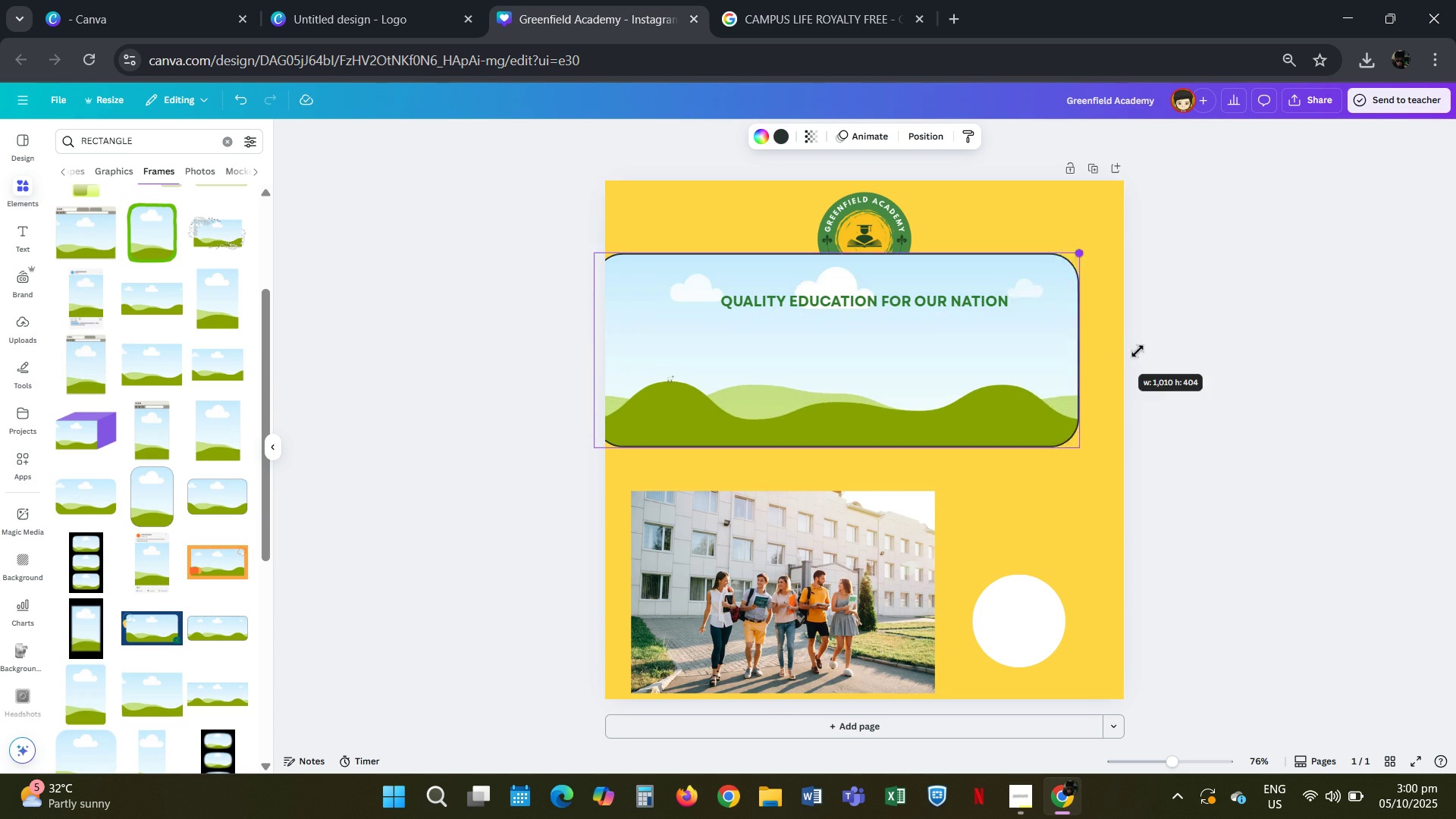 
wait(5.6)
 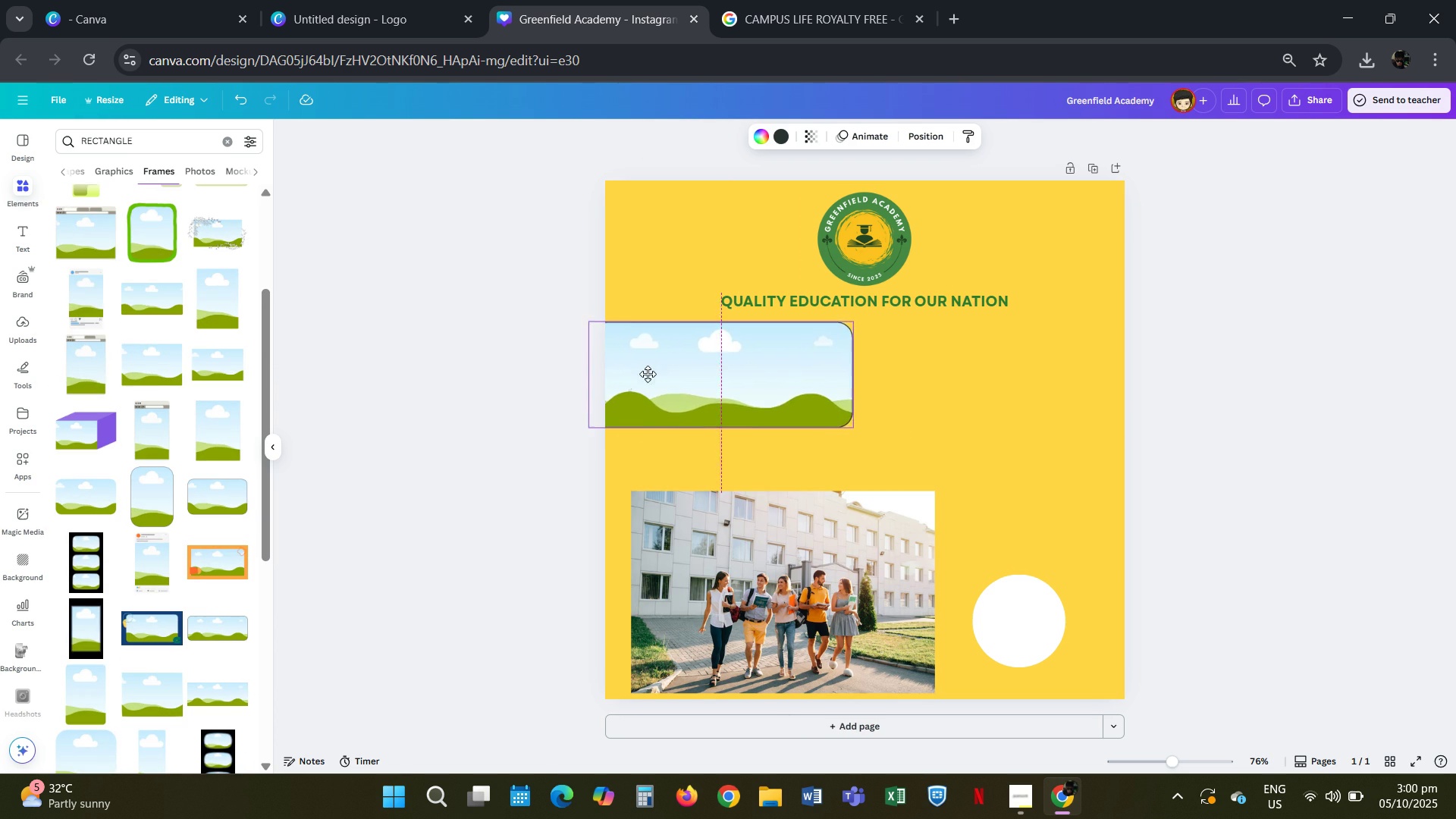 
left_click([870, 220])
 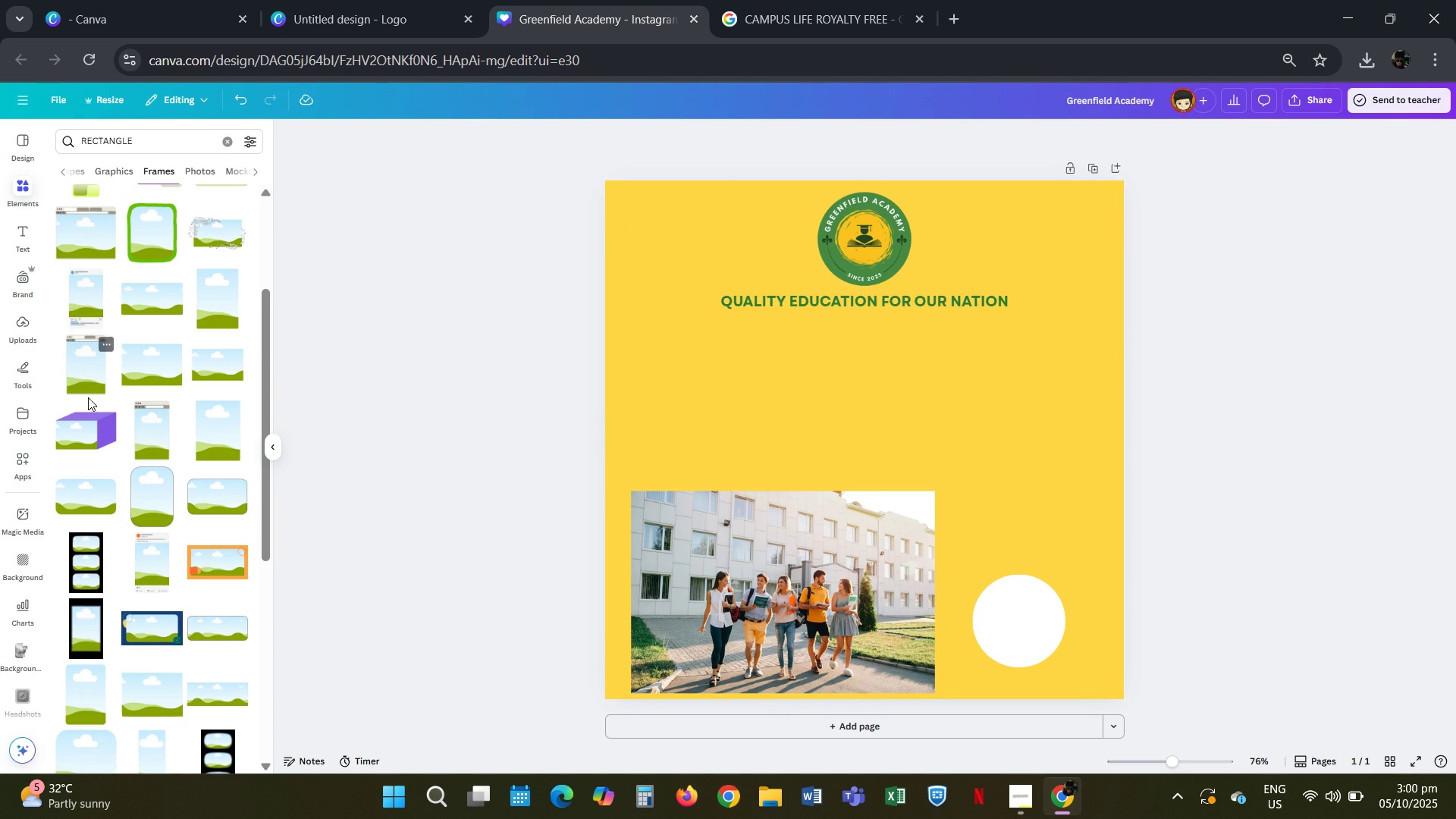 
scroll: coordinate [206, 419], scroll_direction: up, amount: 2.0
 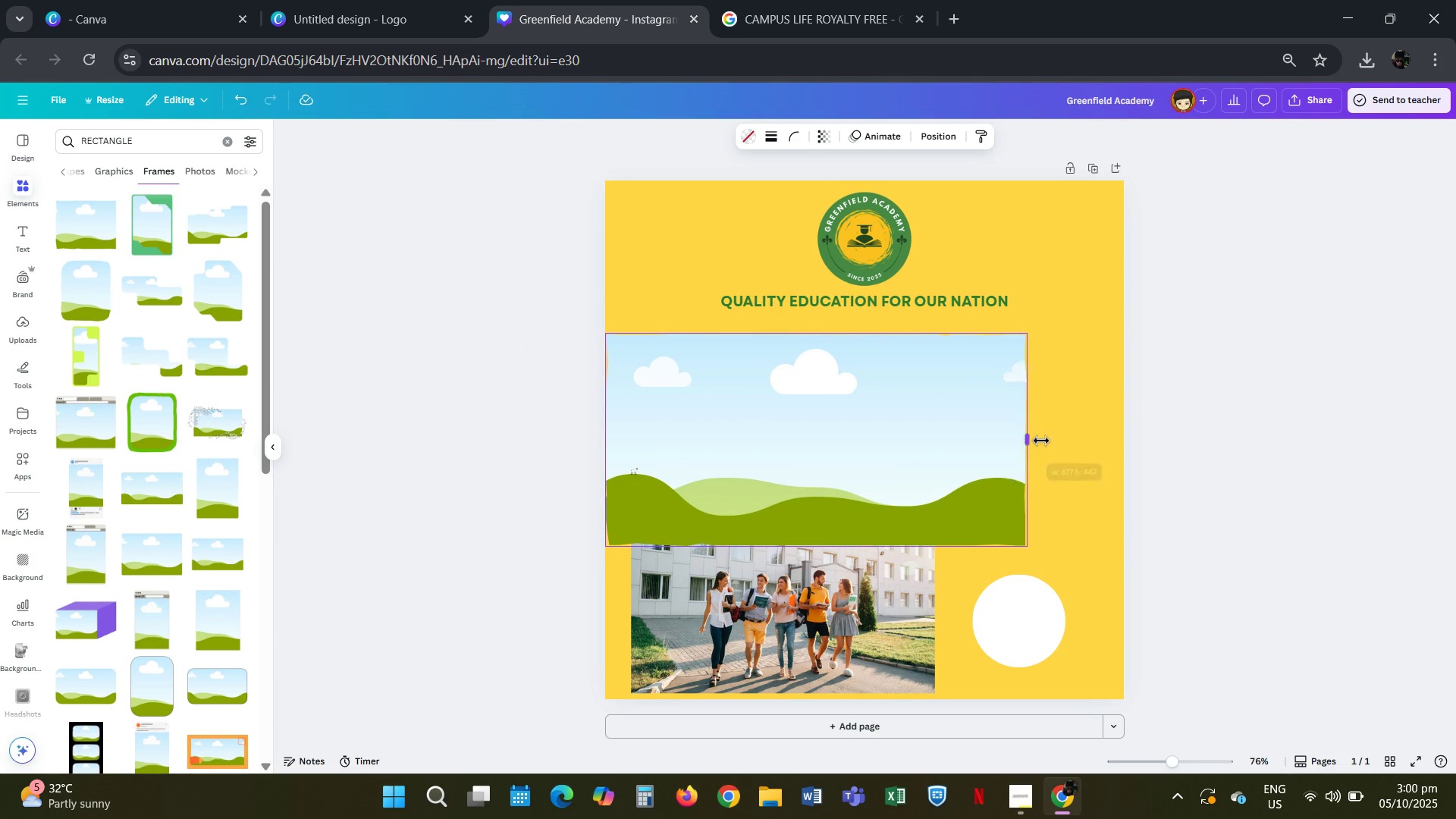 
wait(11.27)
 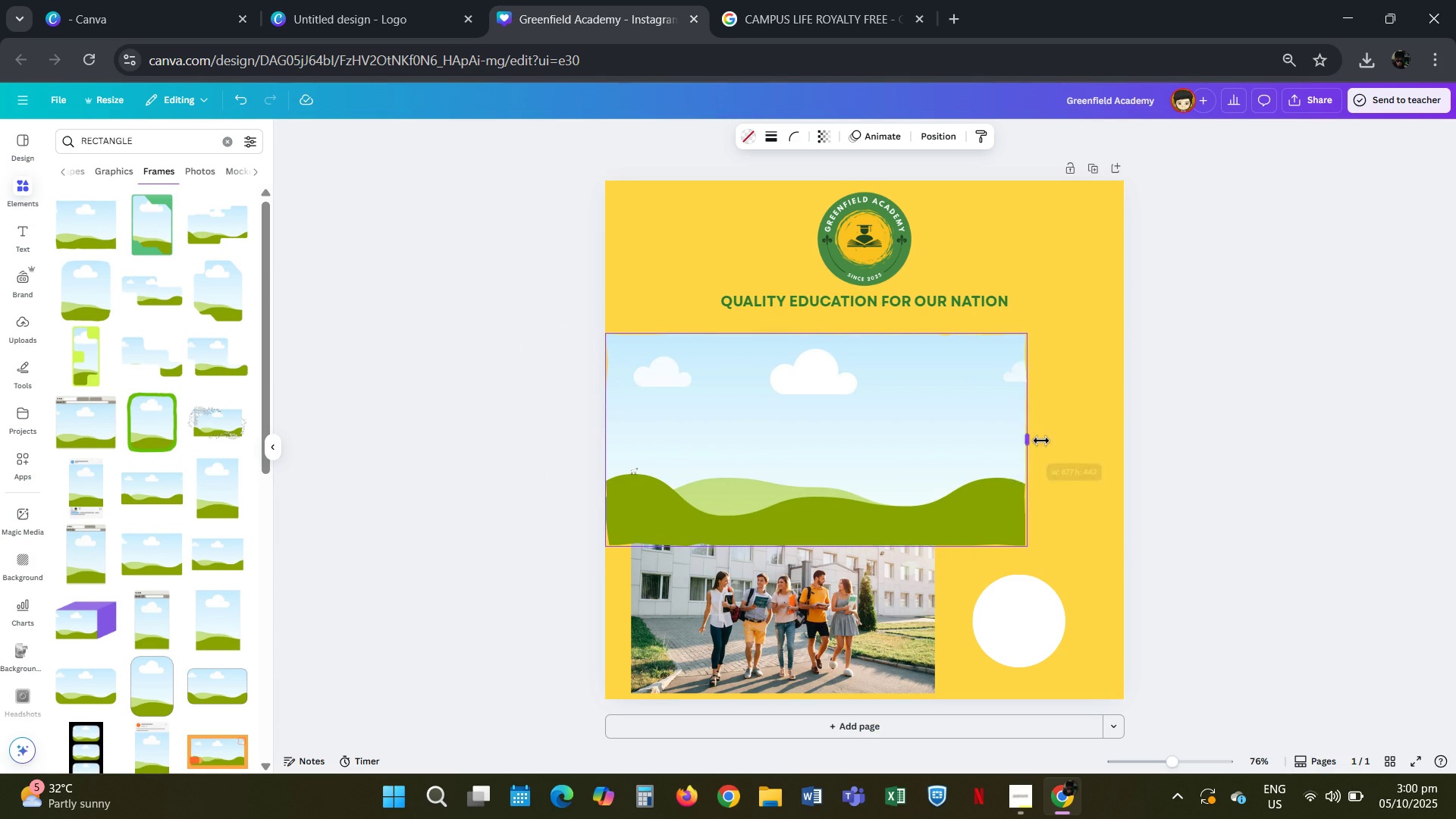 
left_click([617, 457])
 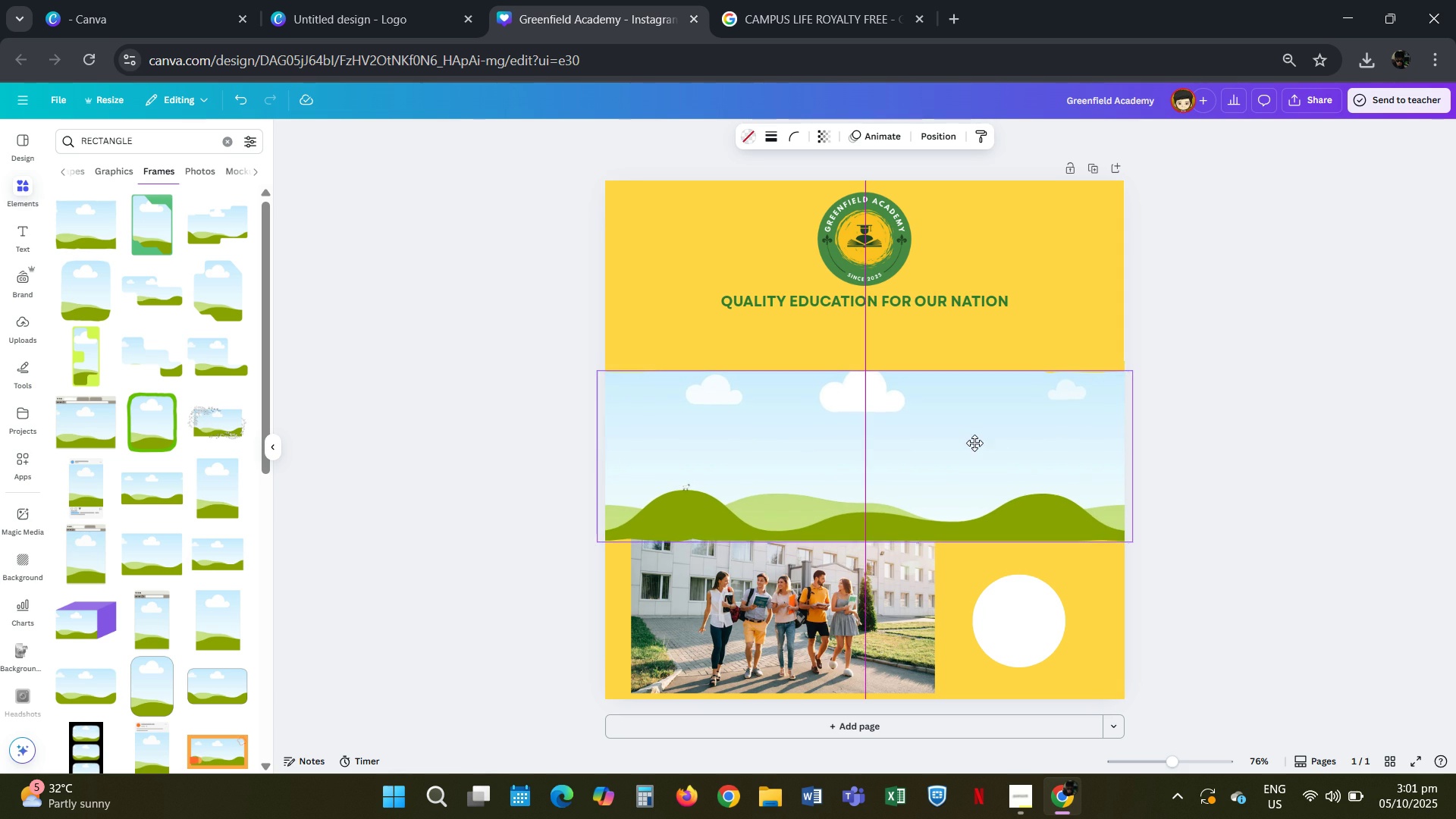 
double_click([1191, 481])
 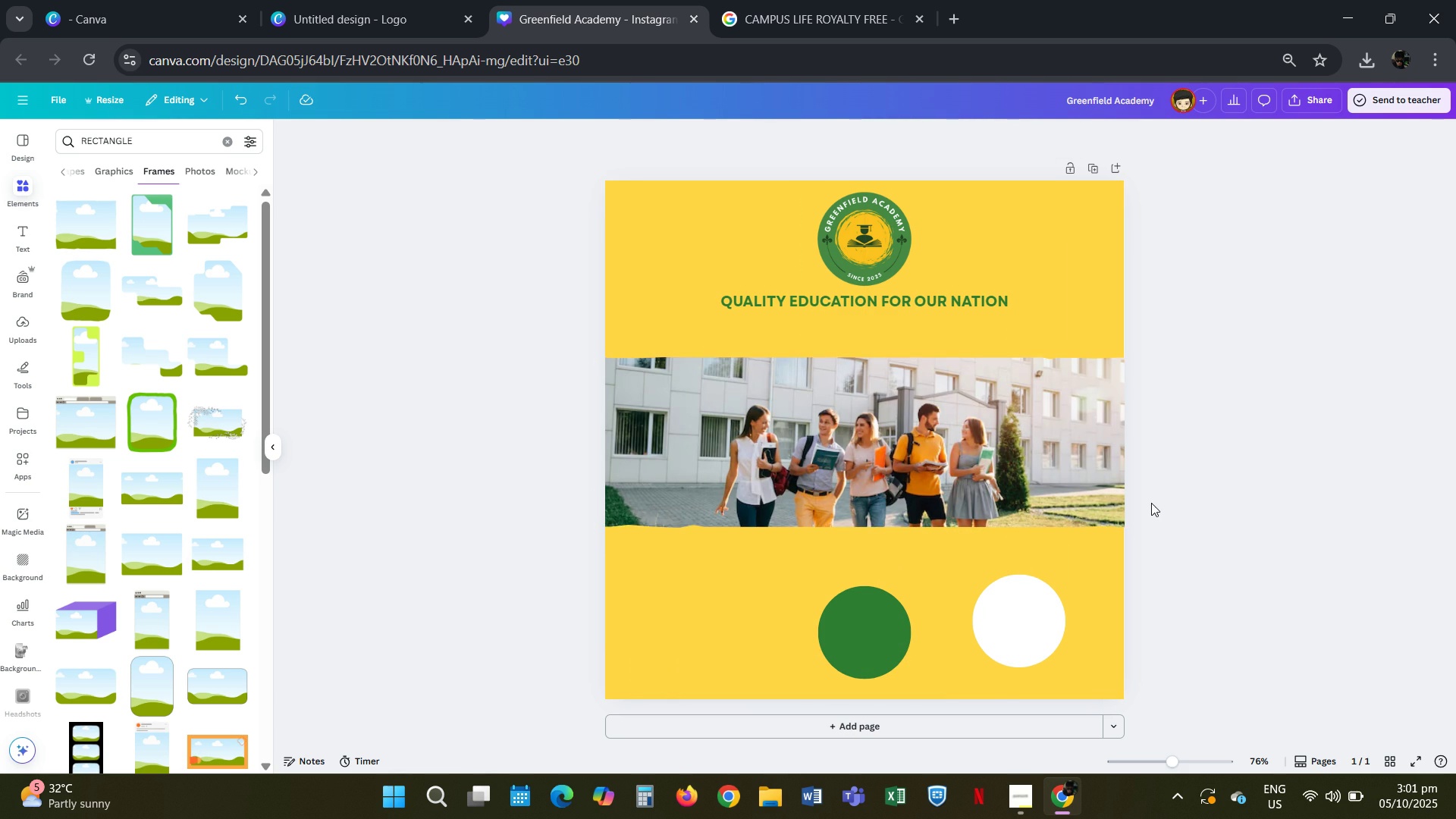 
left_click([904, 452])
 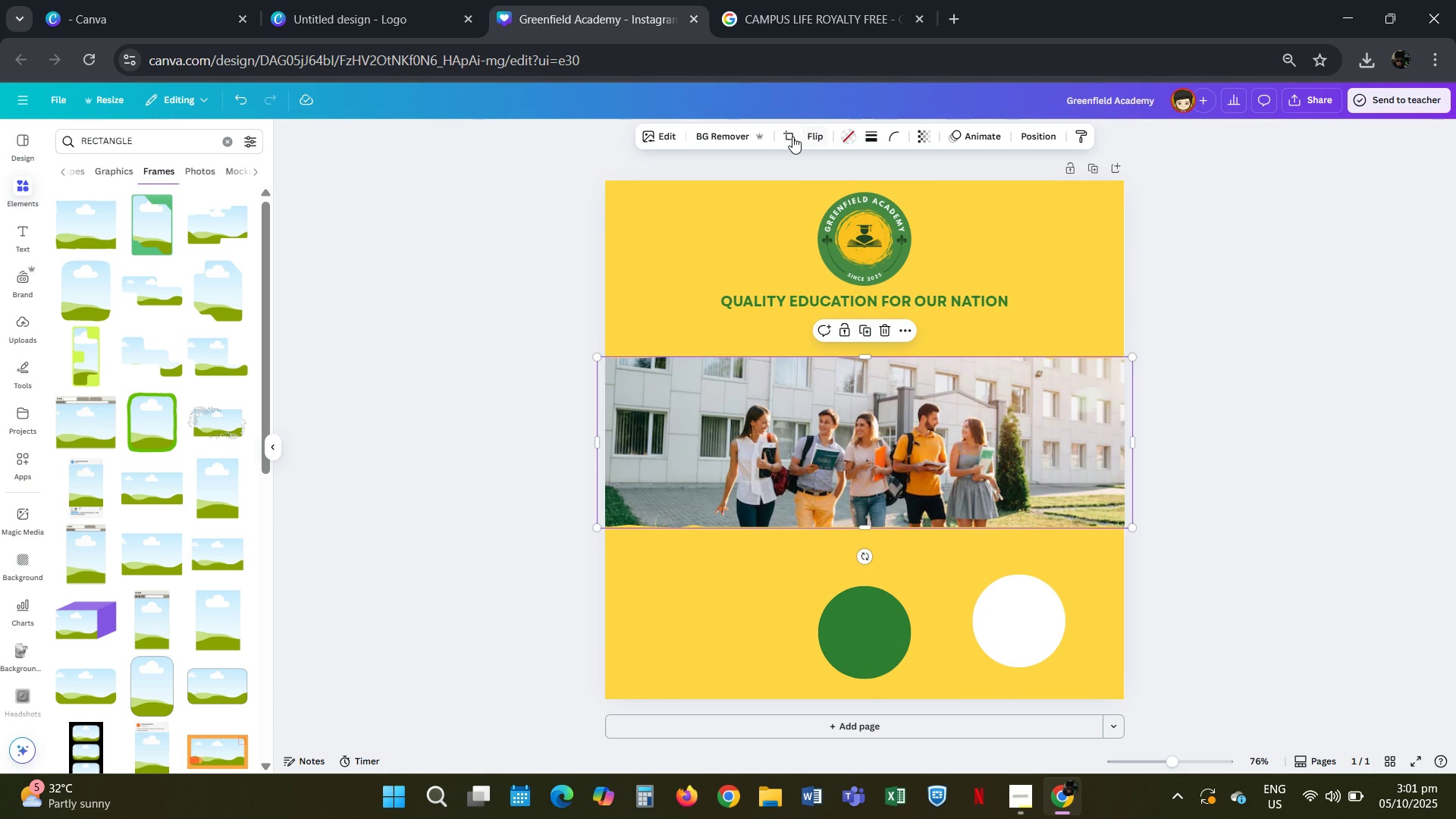 
left_click([788, 136])
 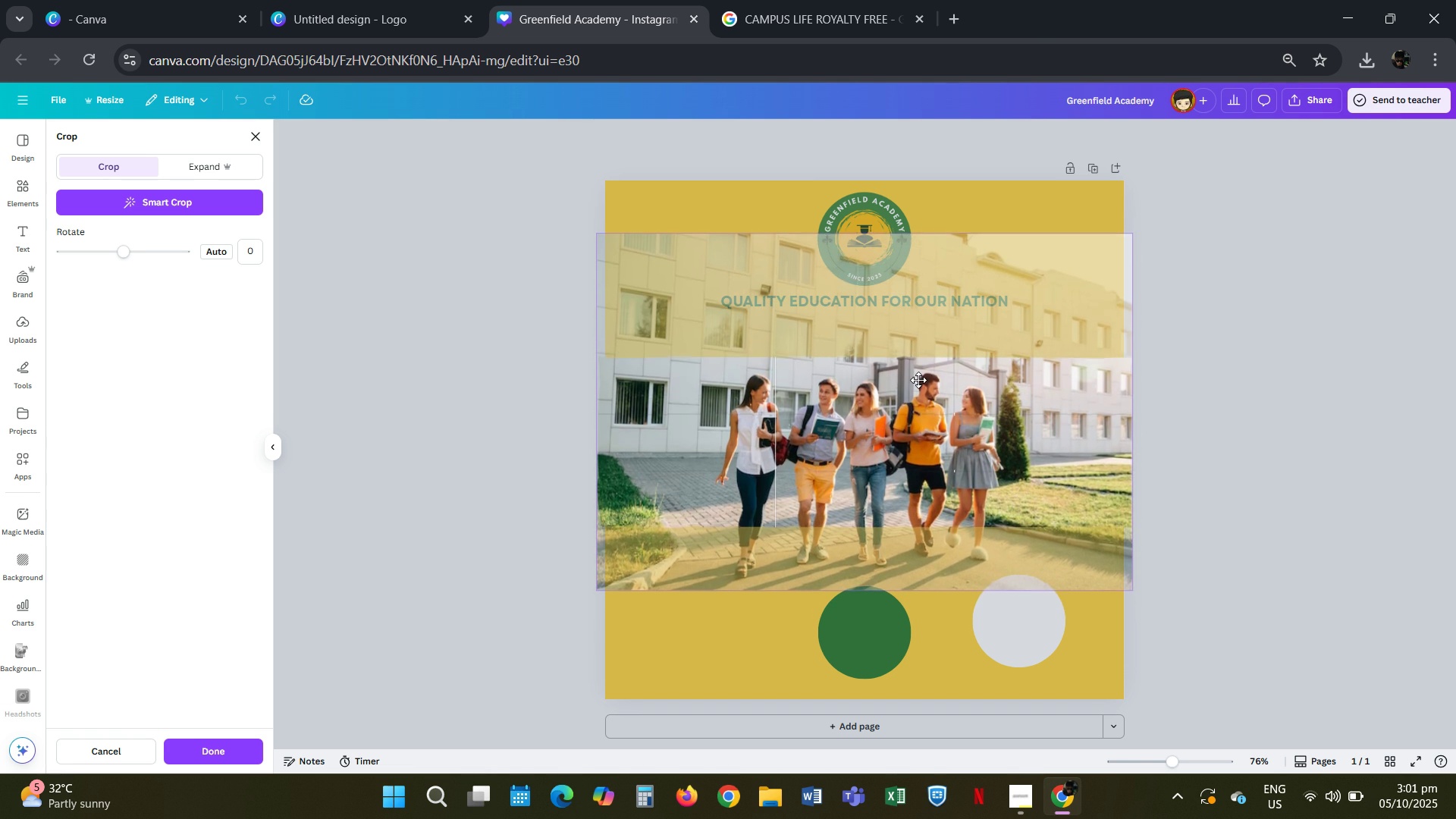 
left_click([1207, 422])
 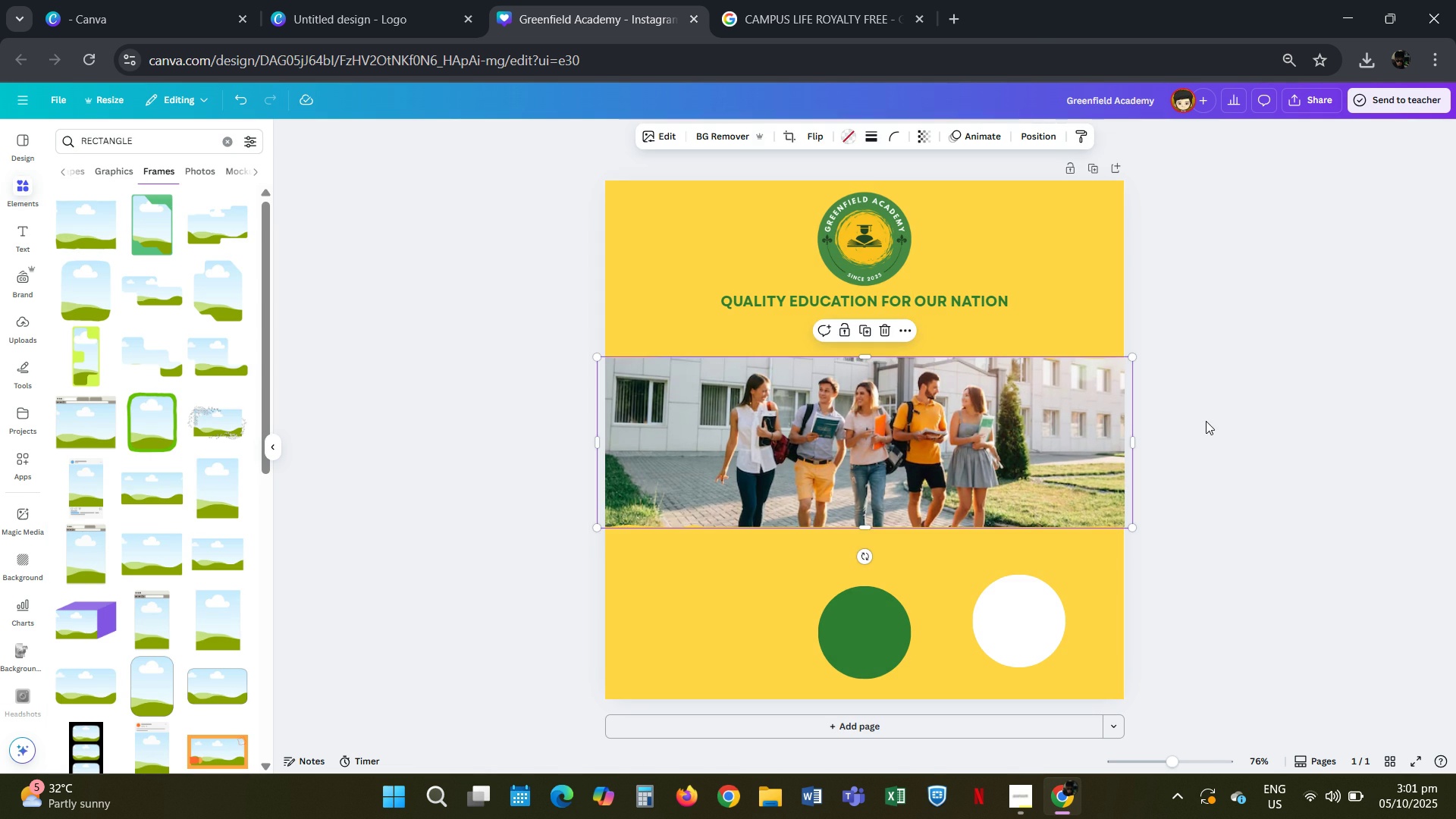 
left_click([1205, 421])
 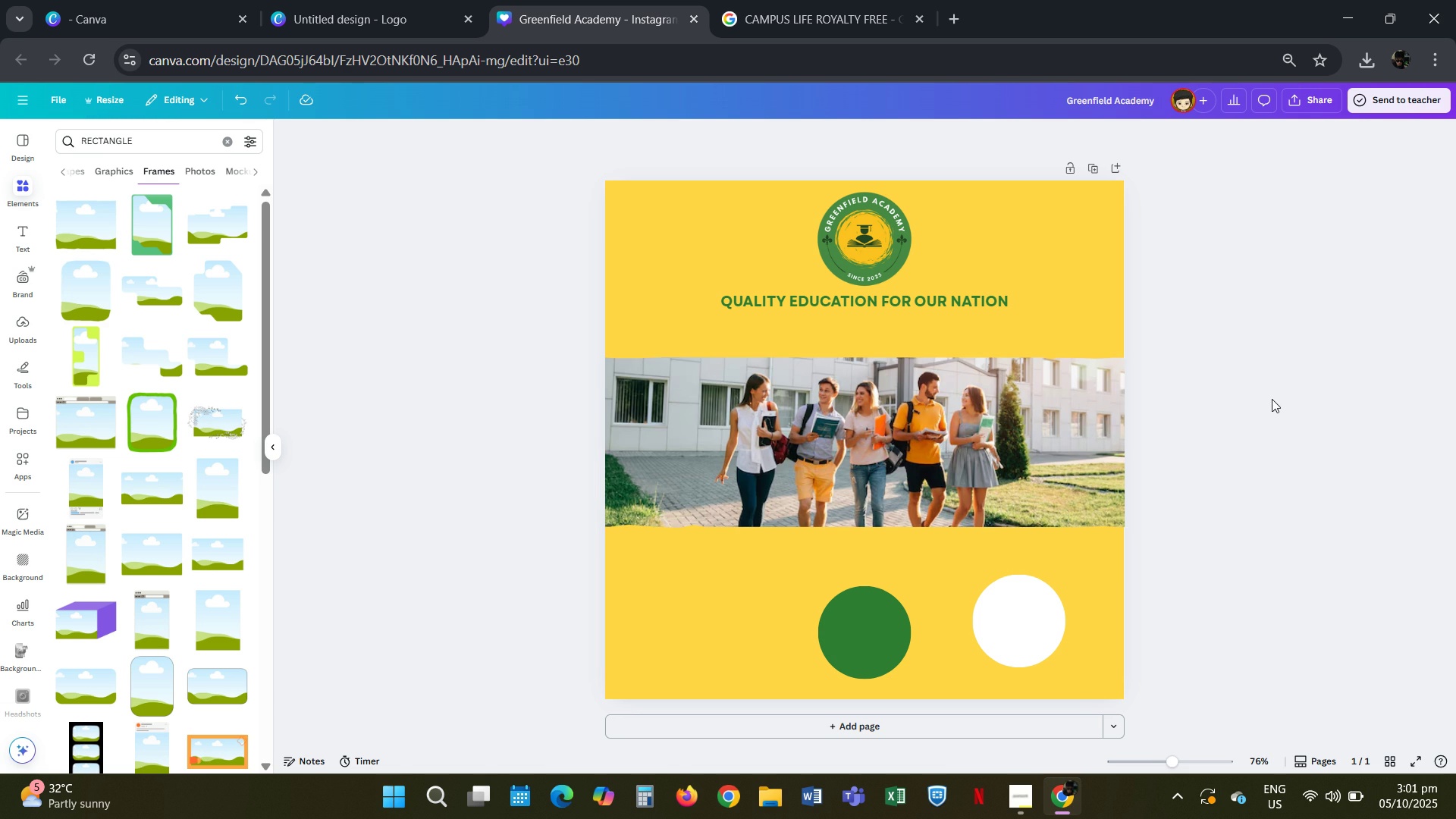 
wait(17.88)
 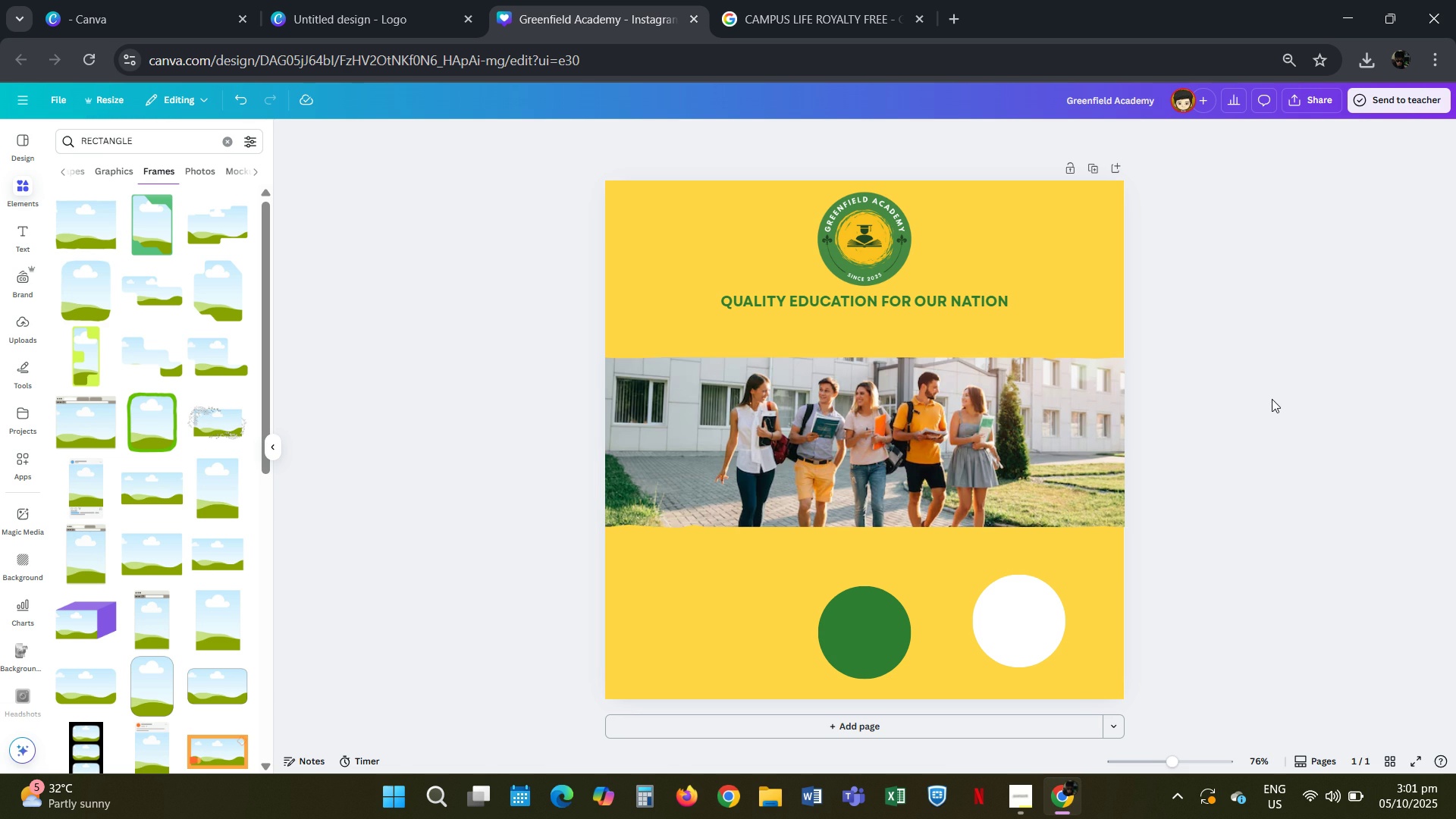 
key(Alt+AltLeft)
 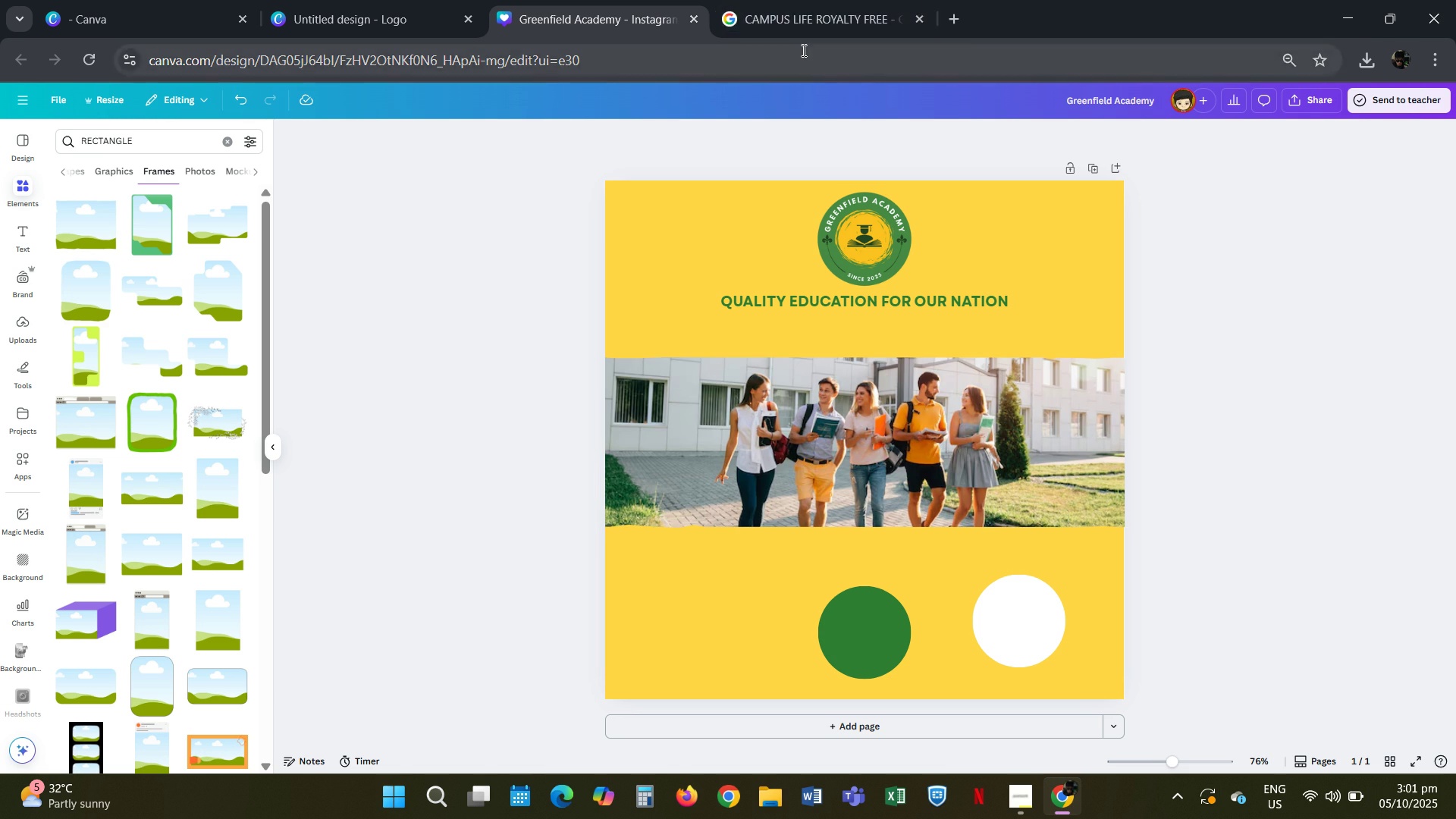 
key(Alt+Tab)